 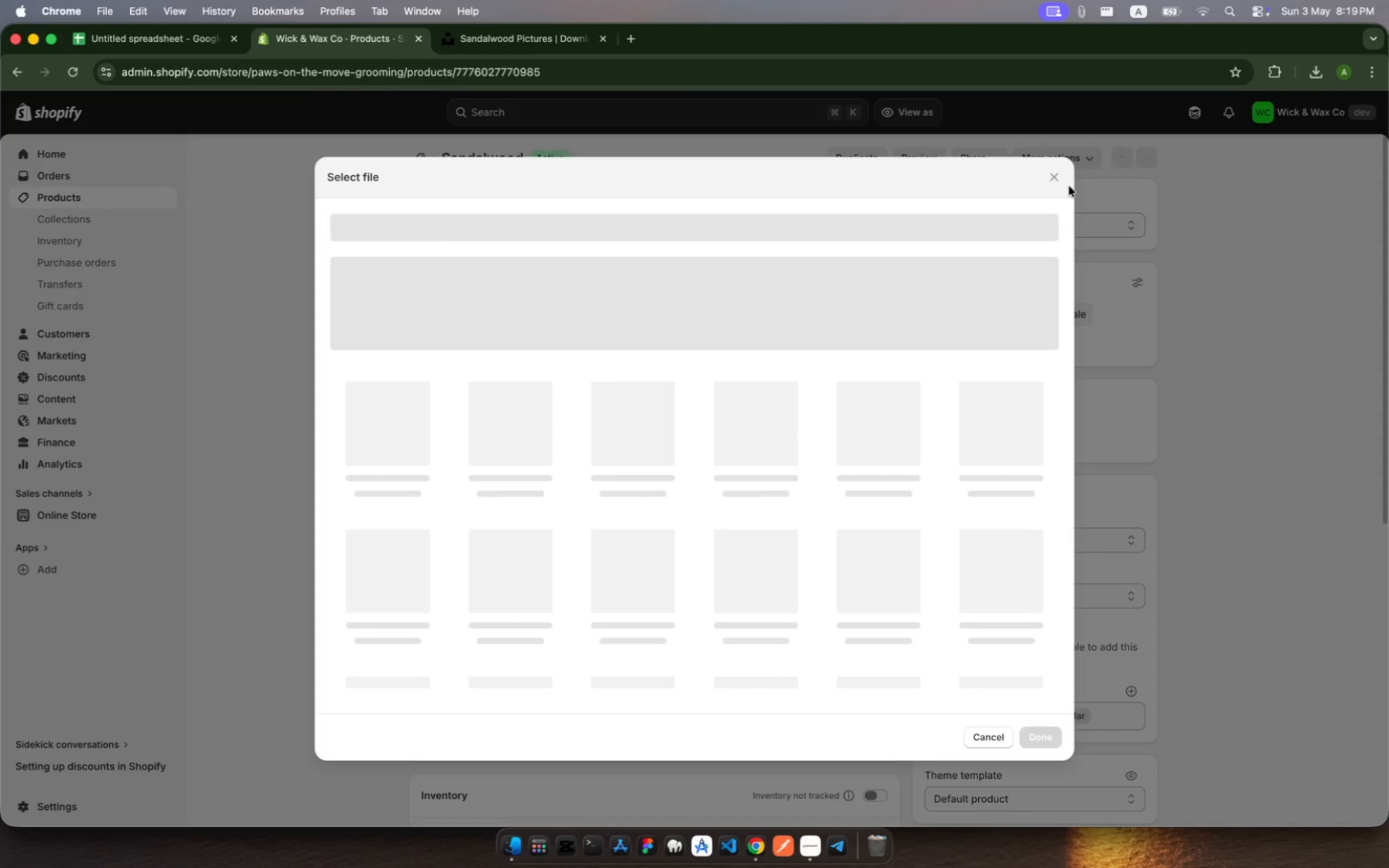 
left_click([1058, 181])
 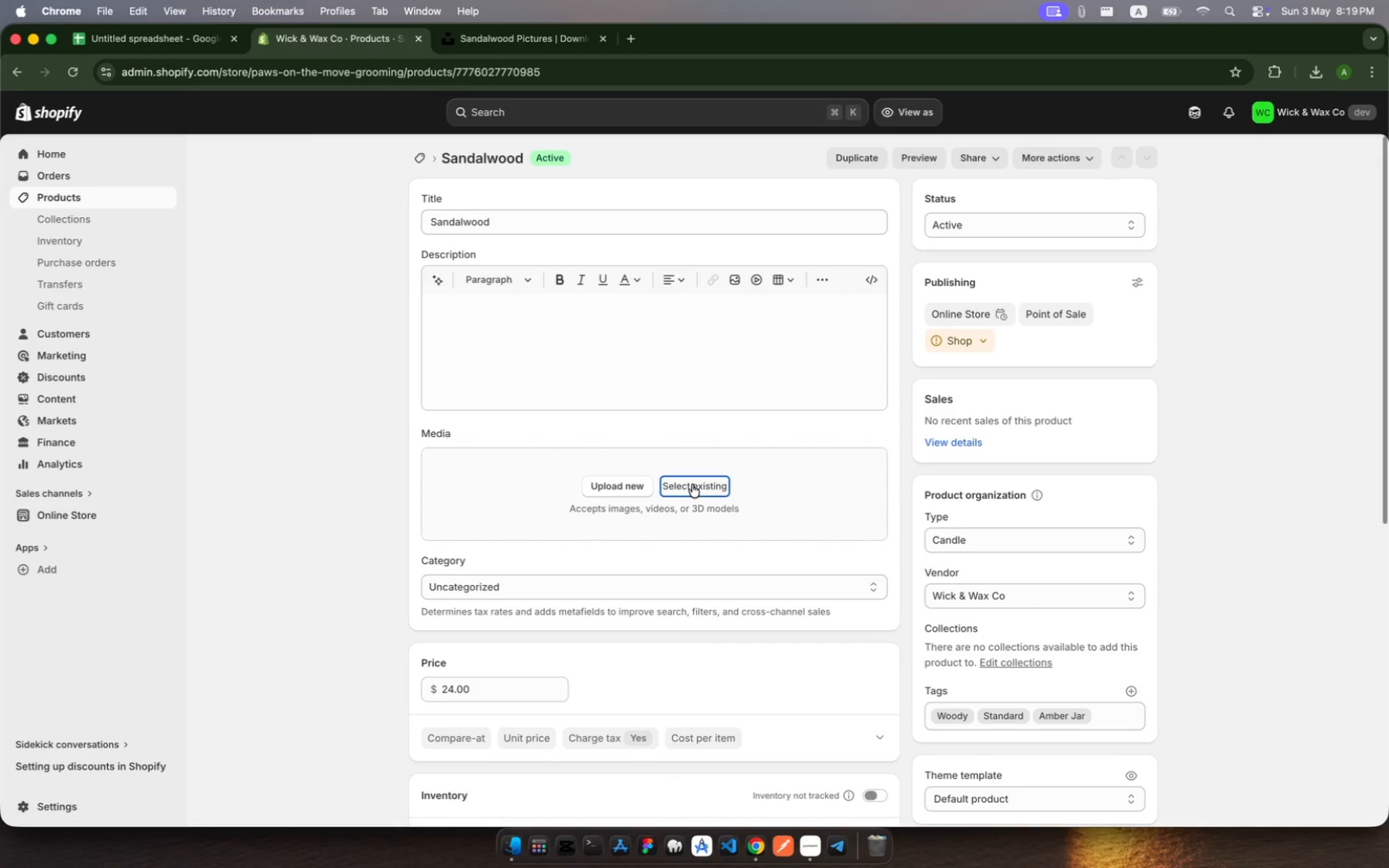 
left_click([693, 485])
 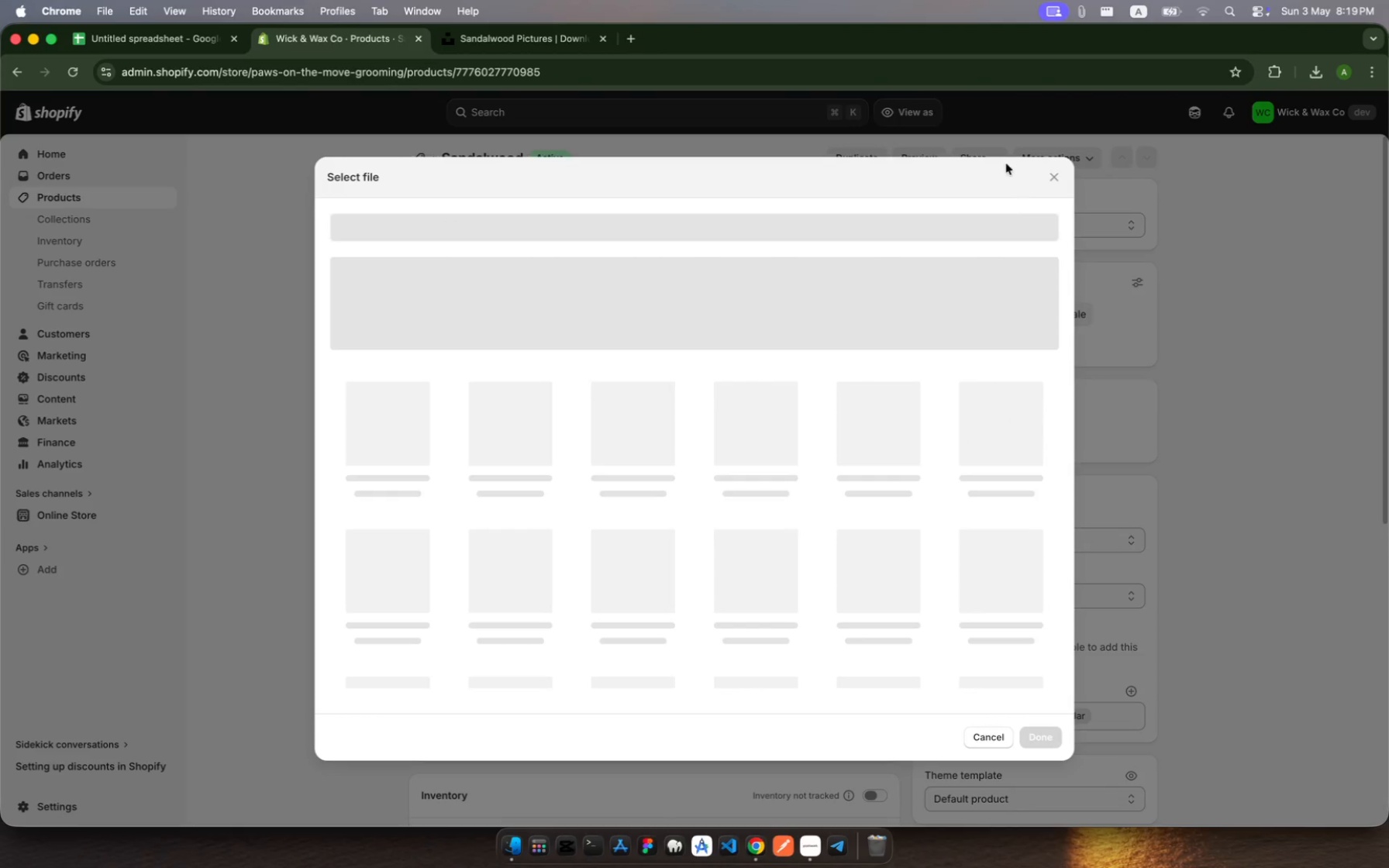 
wait(5.68)
 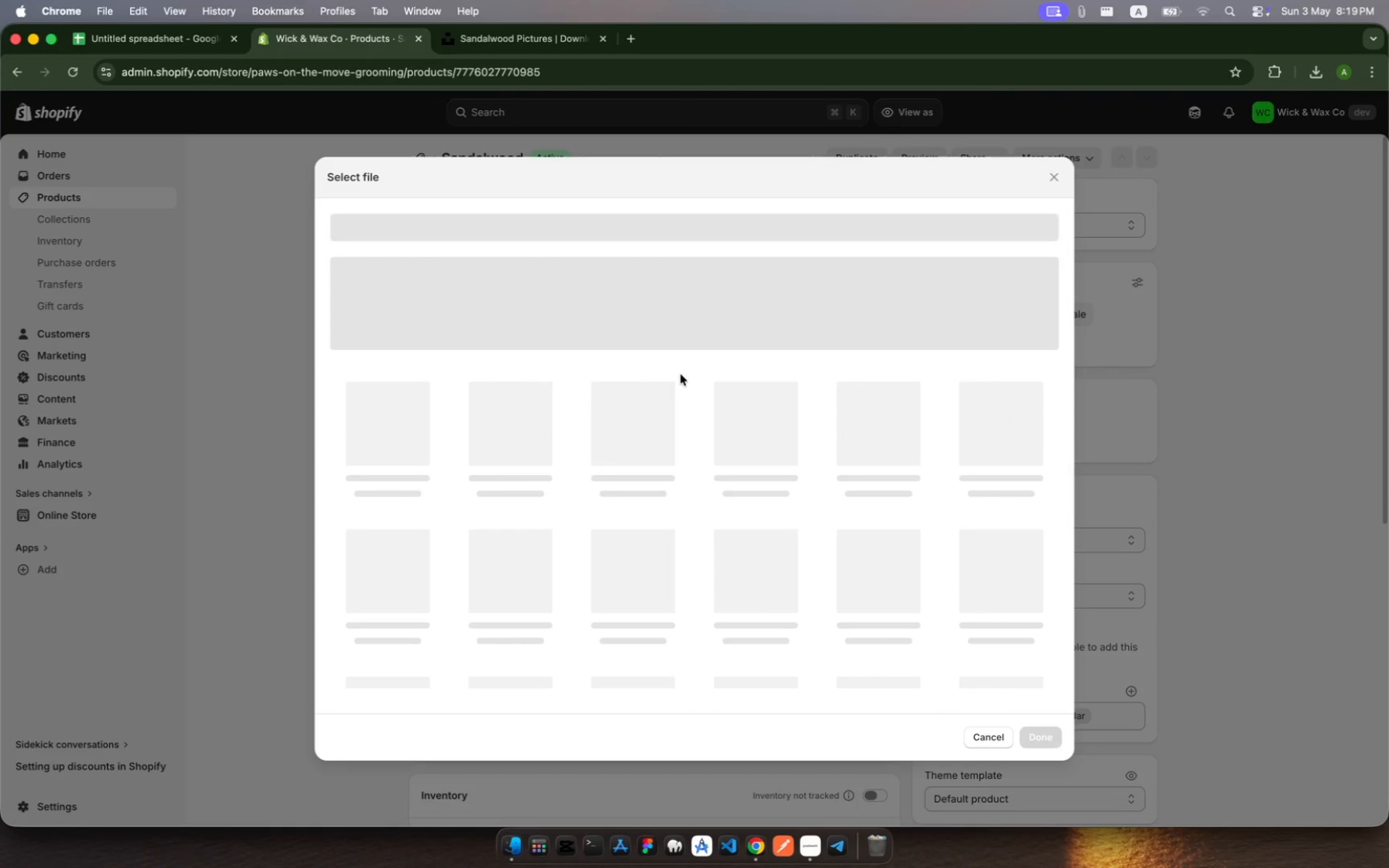 
left_click([1205, 12])
 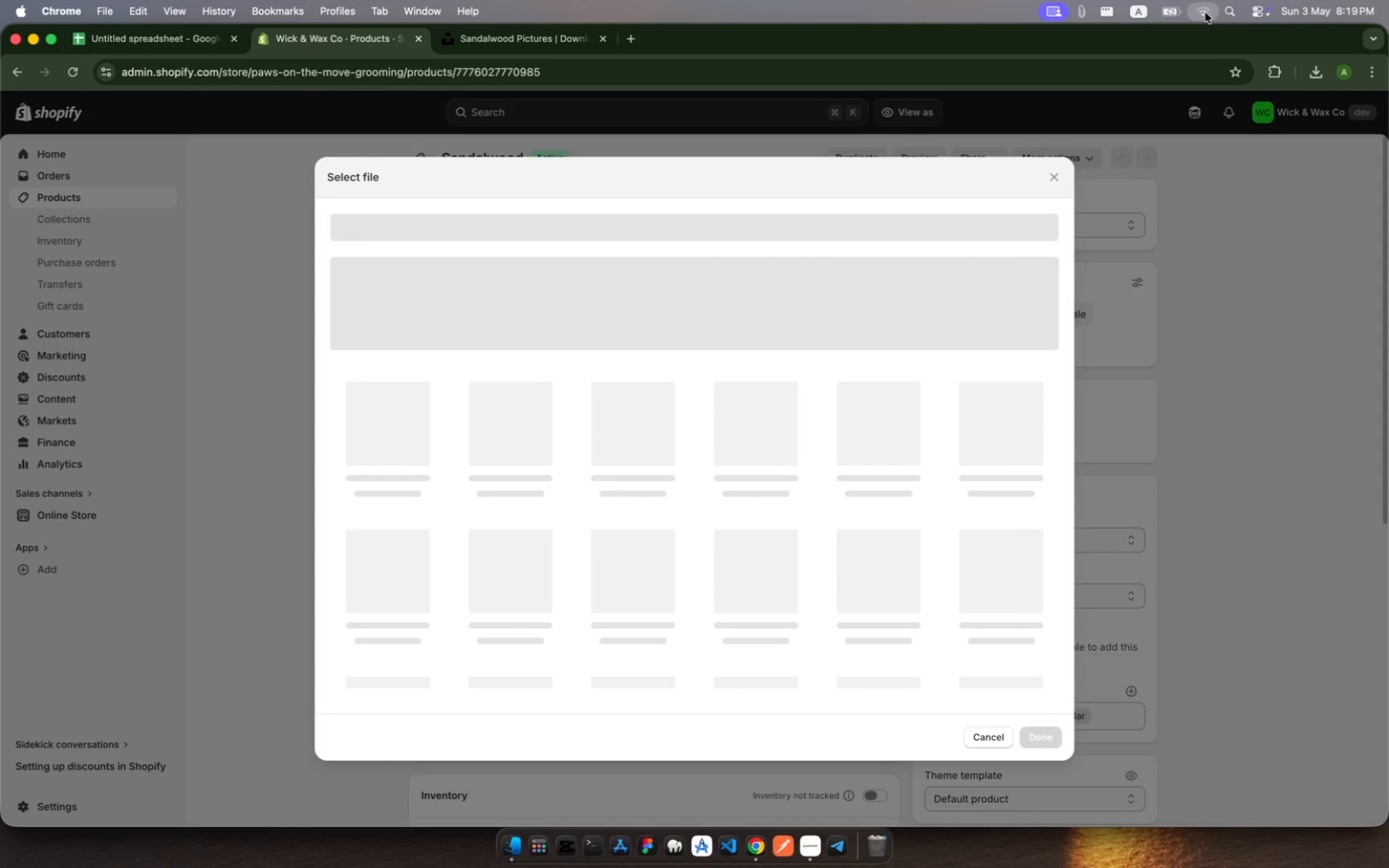 
left_click([1205, 12])
 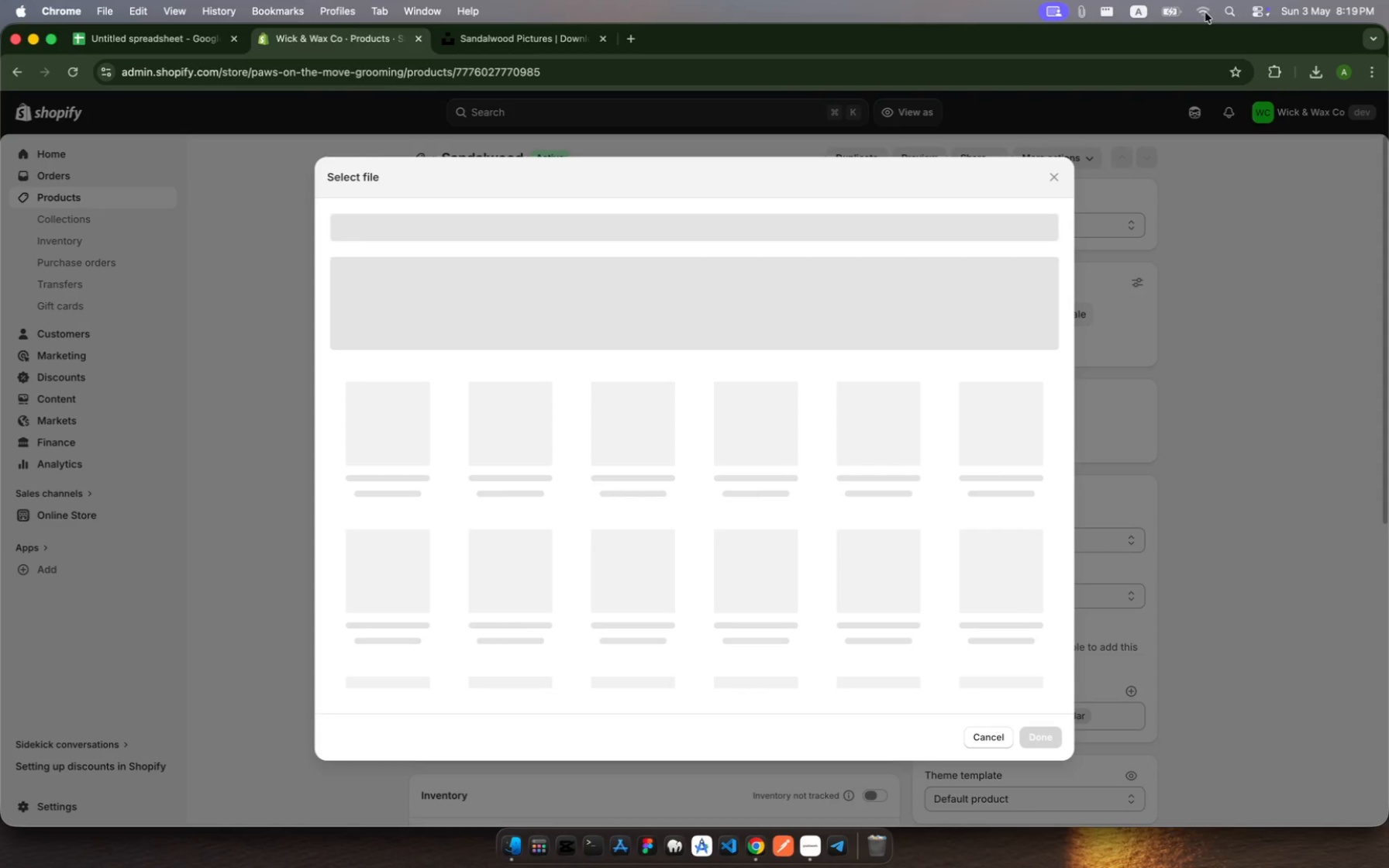 
left_click([1205, 12])
 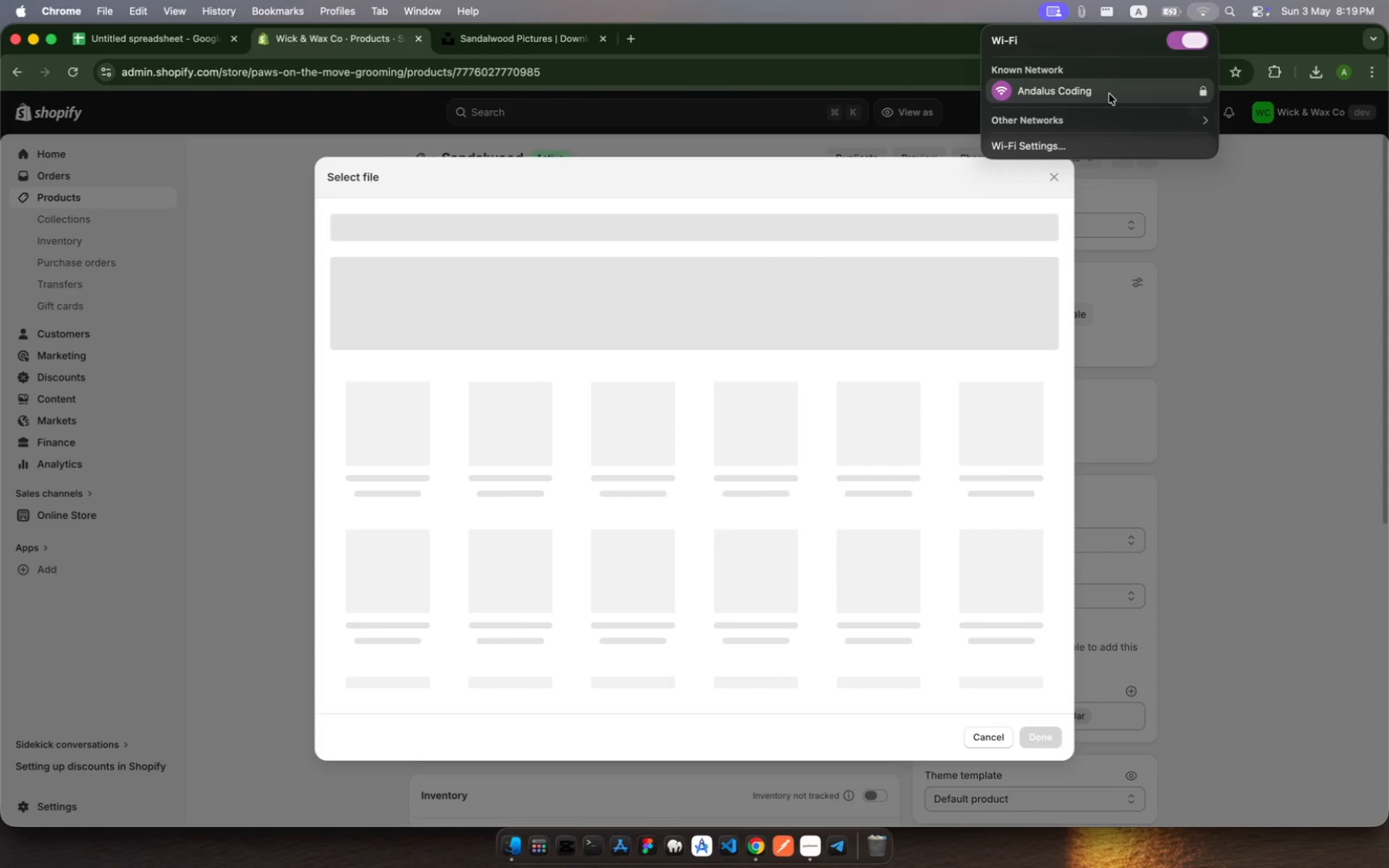 
wait(9.22)
 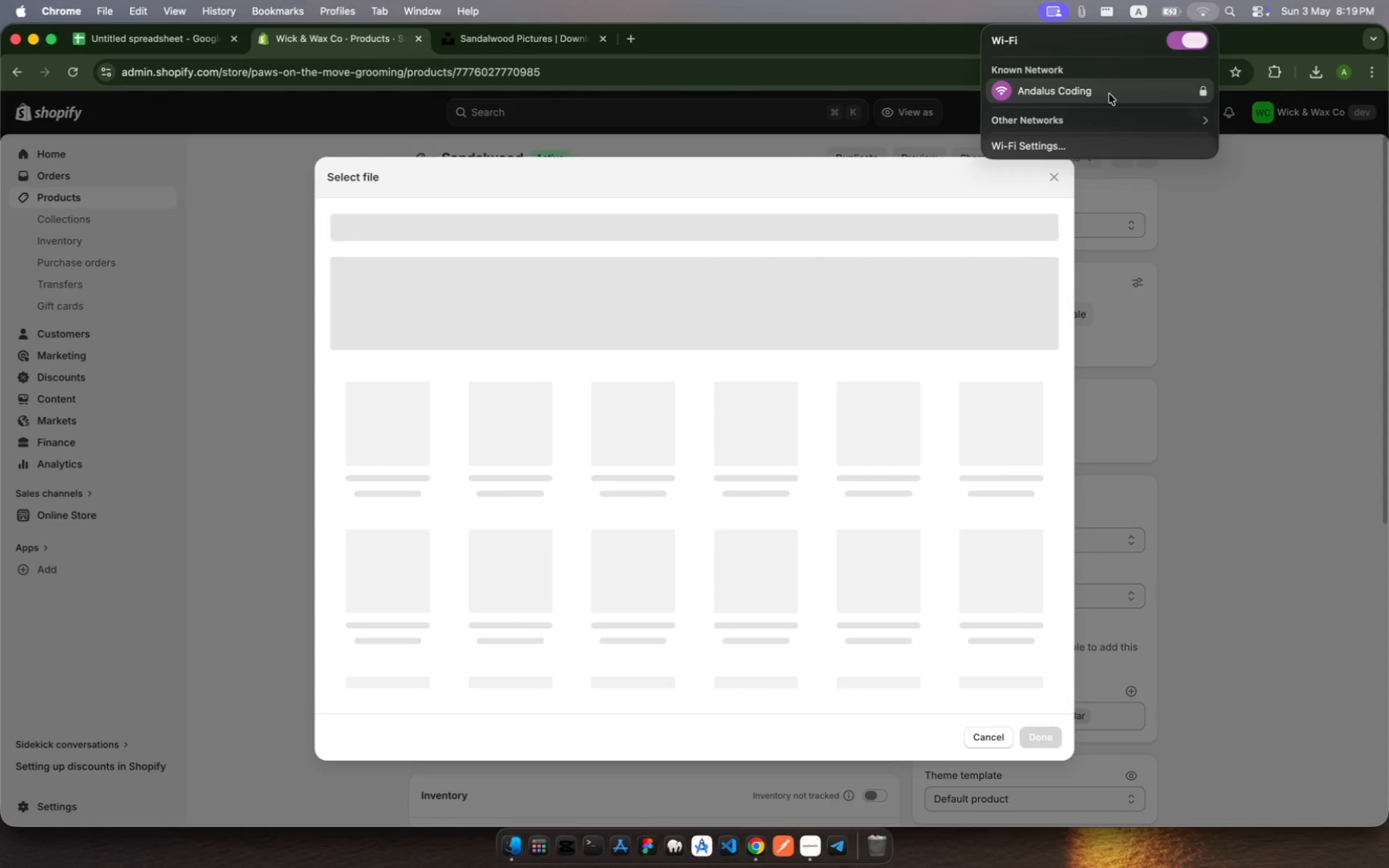 
left_click([825, 196])
 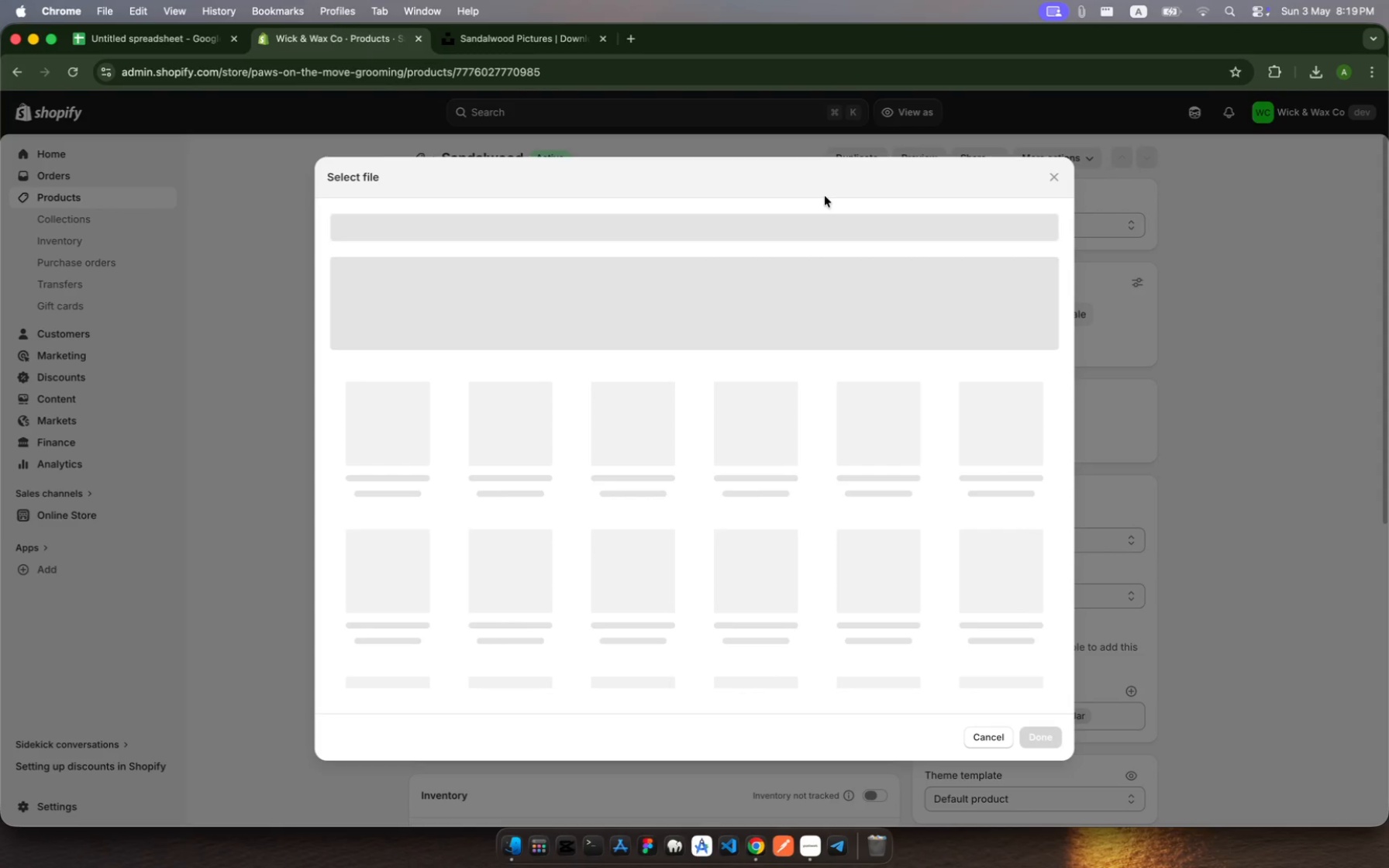 
wait(8.0)
 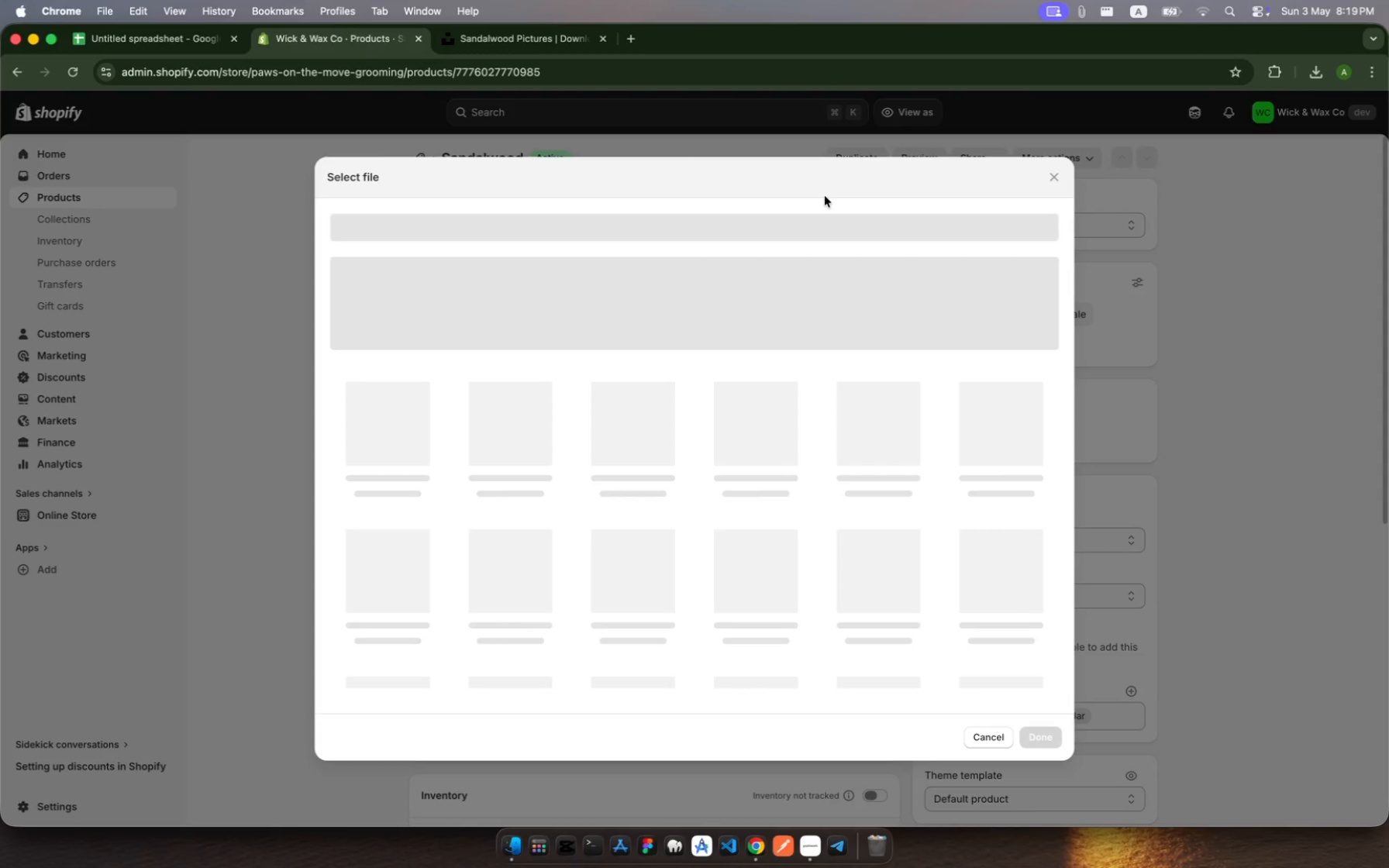 
left_click([946, 178])
 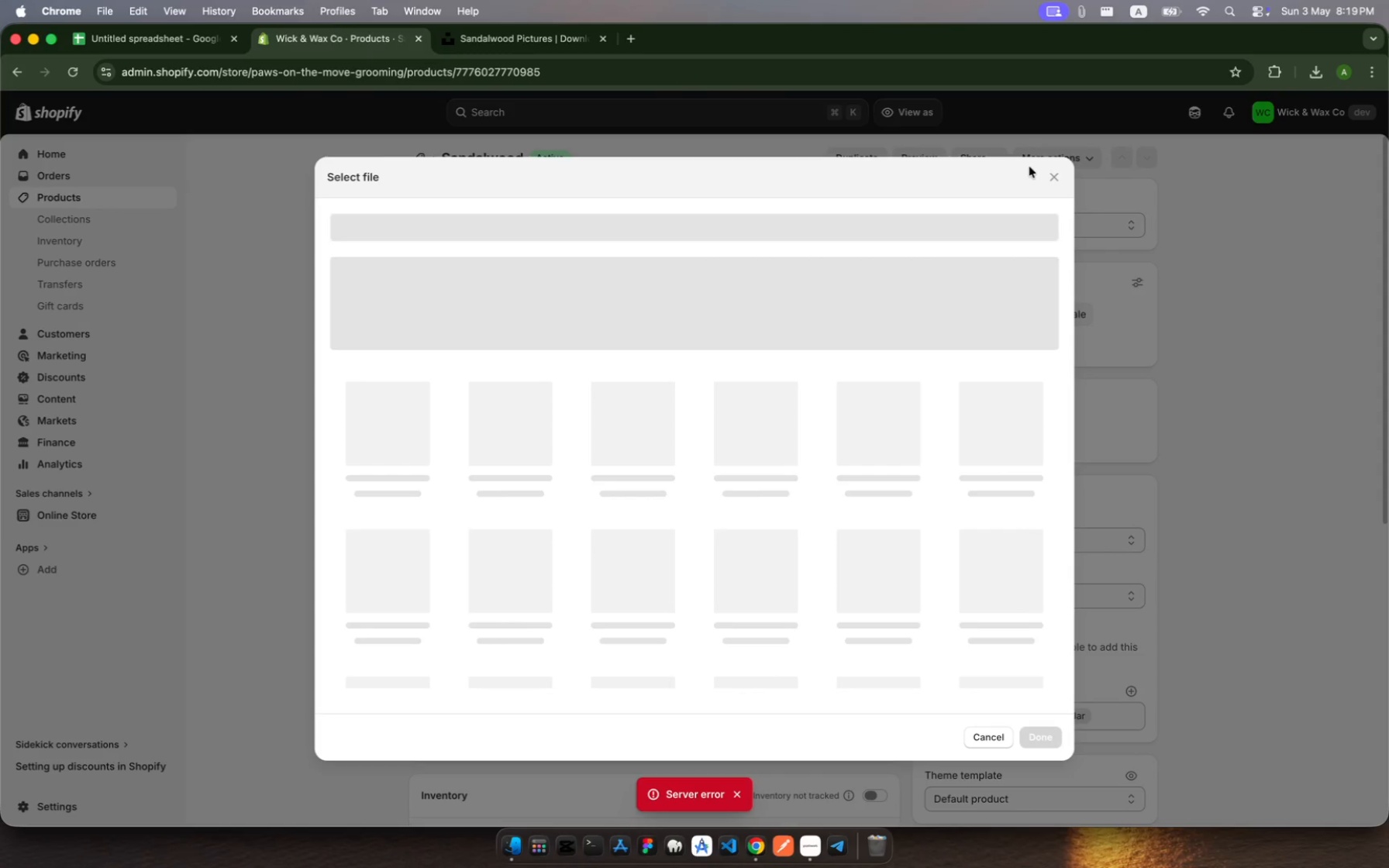 
left_click([1048, 177])
 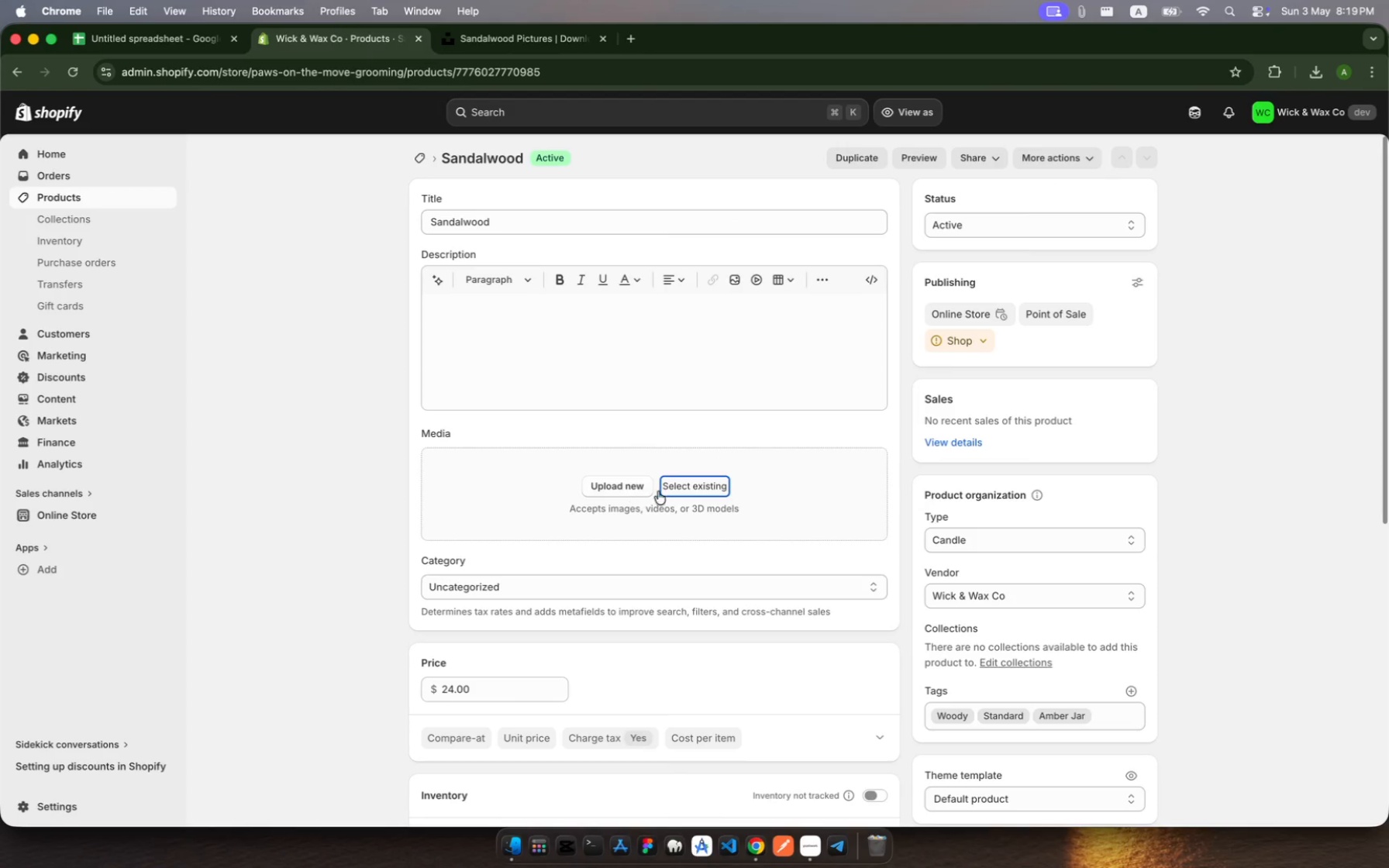 
left_click([674, 491])
 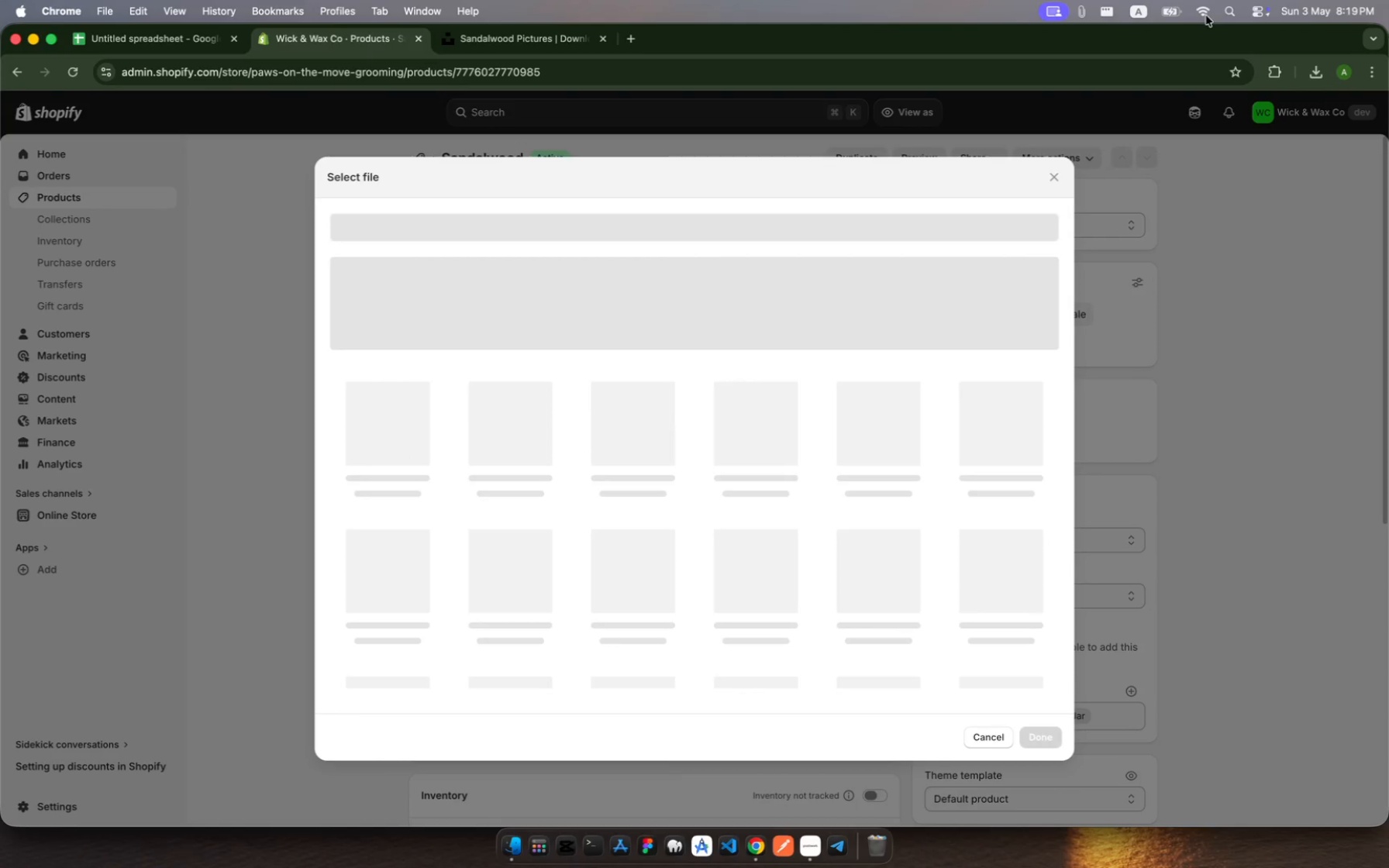 
left_click([1202, 12])
 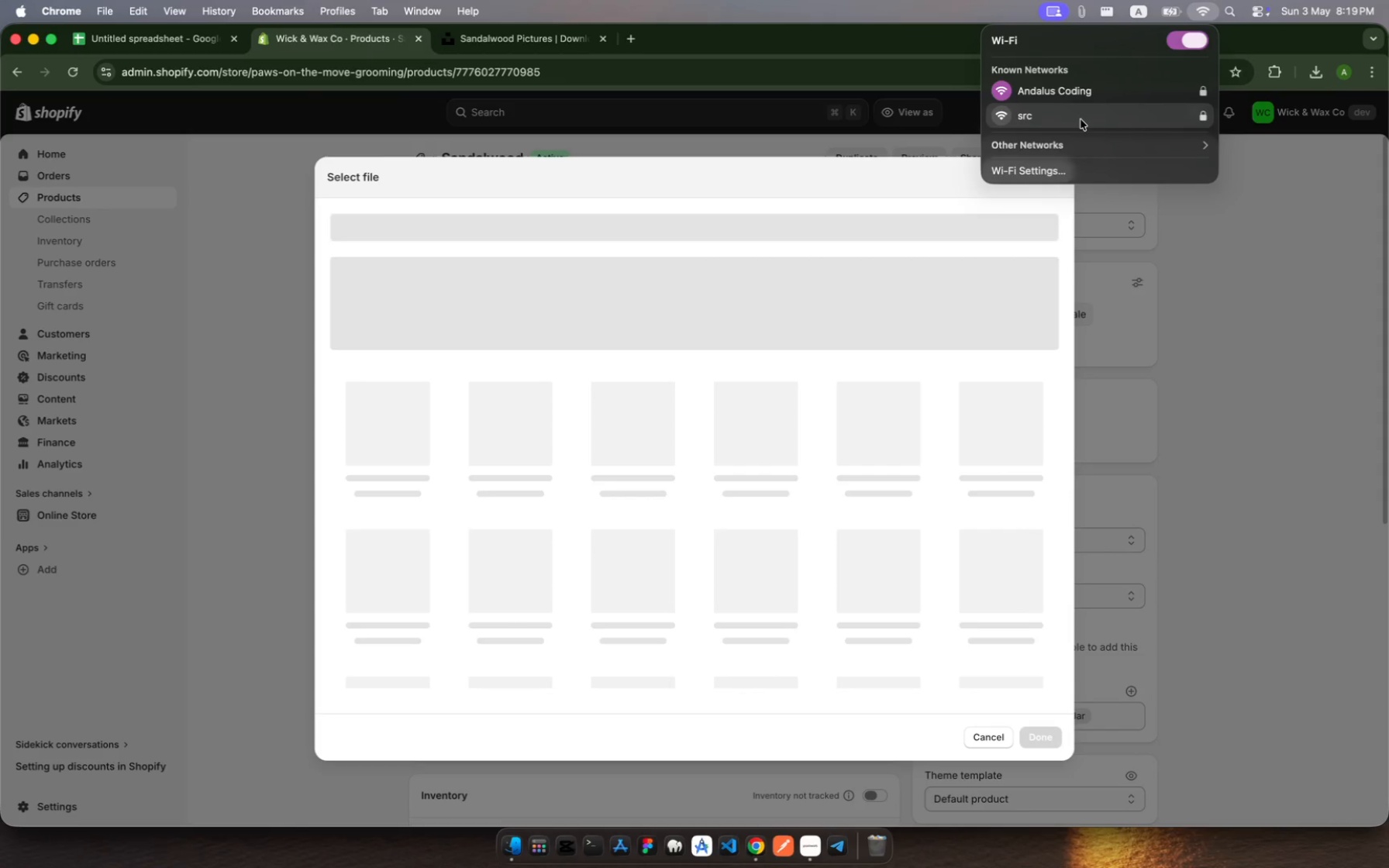 
wait(15.63)
 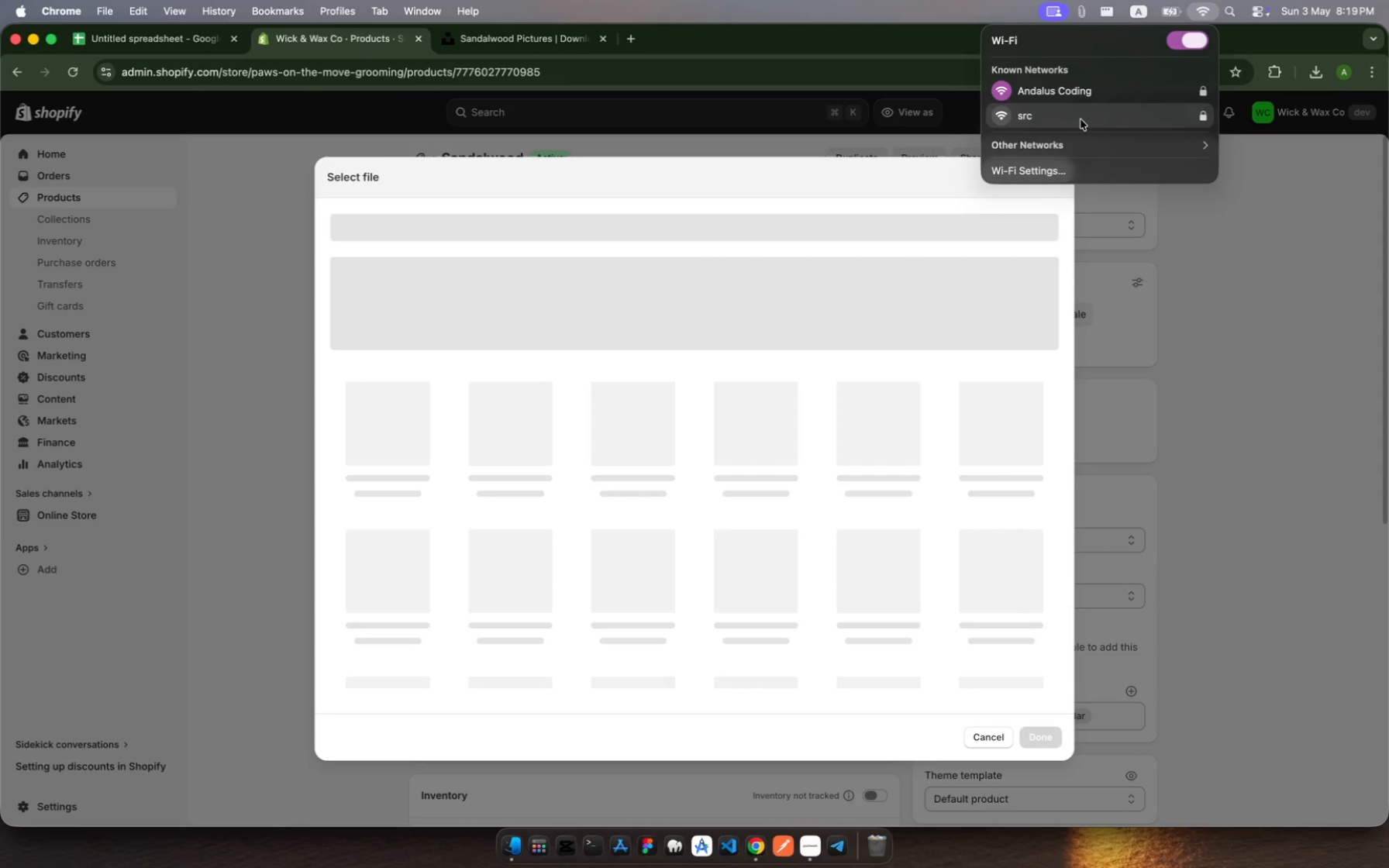 
left_click([1081, 119])
 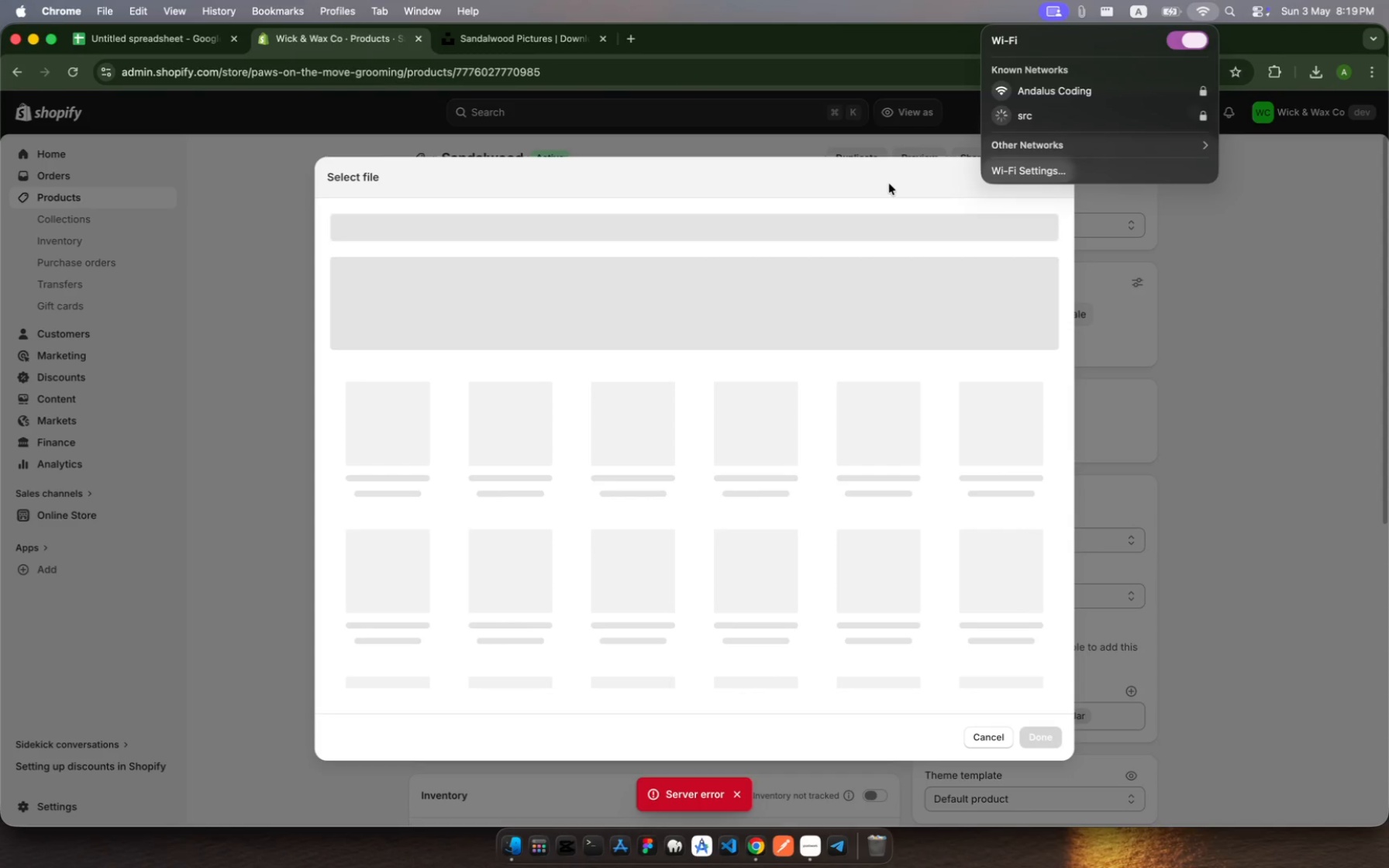 
wait(6.92)
 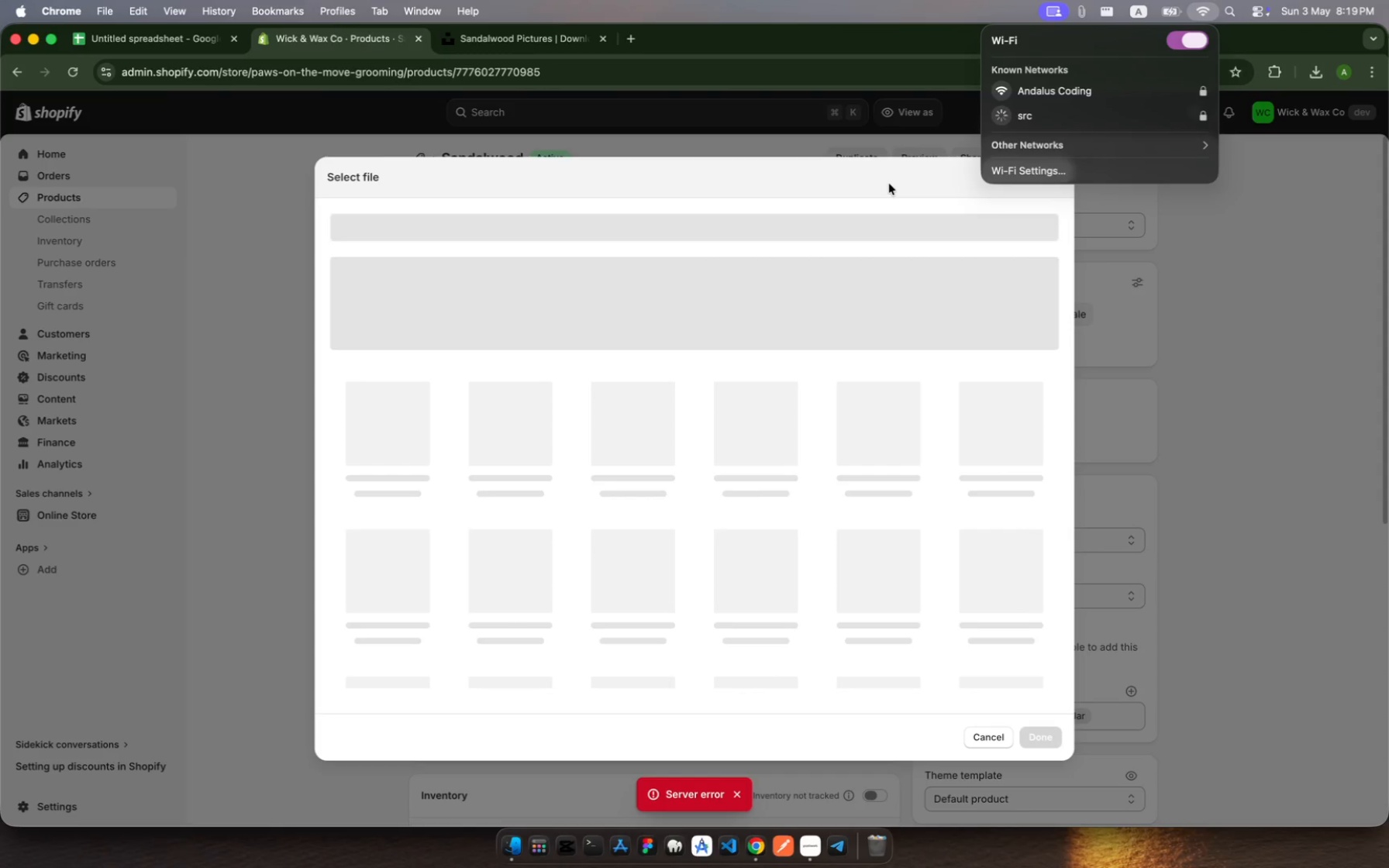 
left_click([889, 184])
 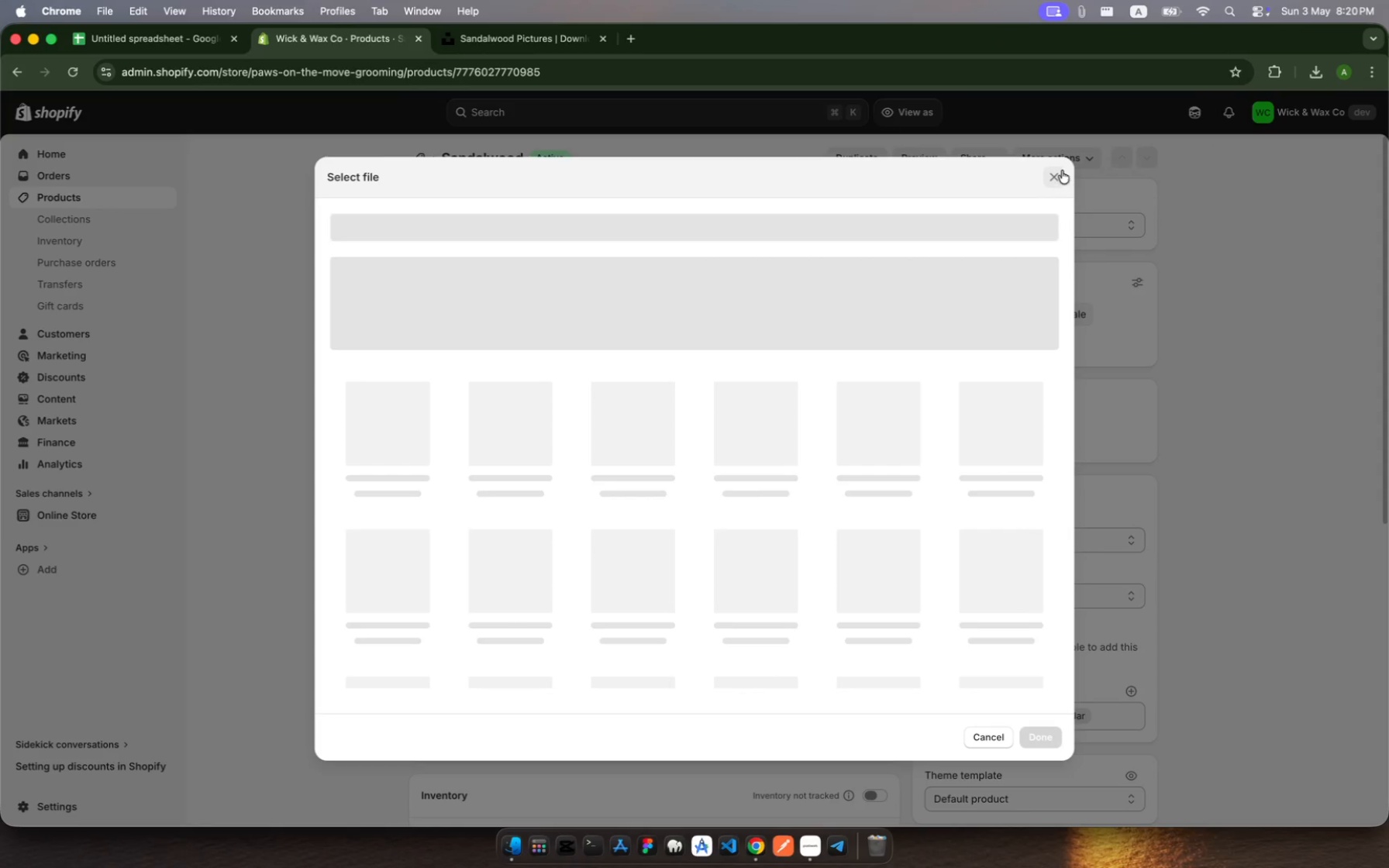 
left_click([1061, 170])
 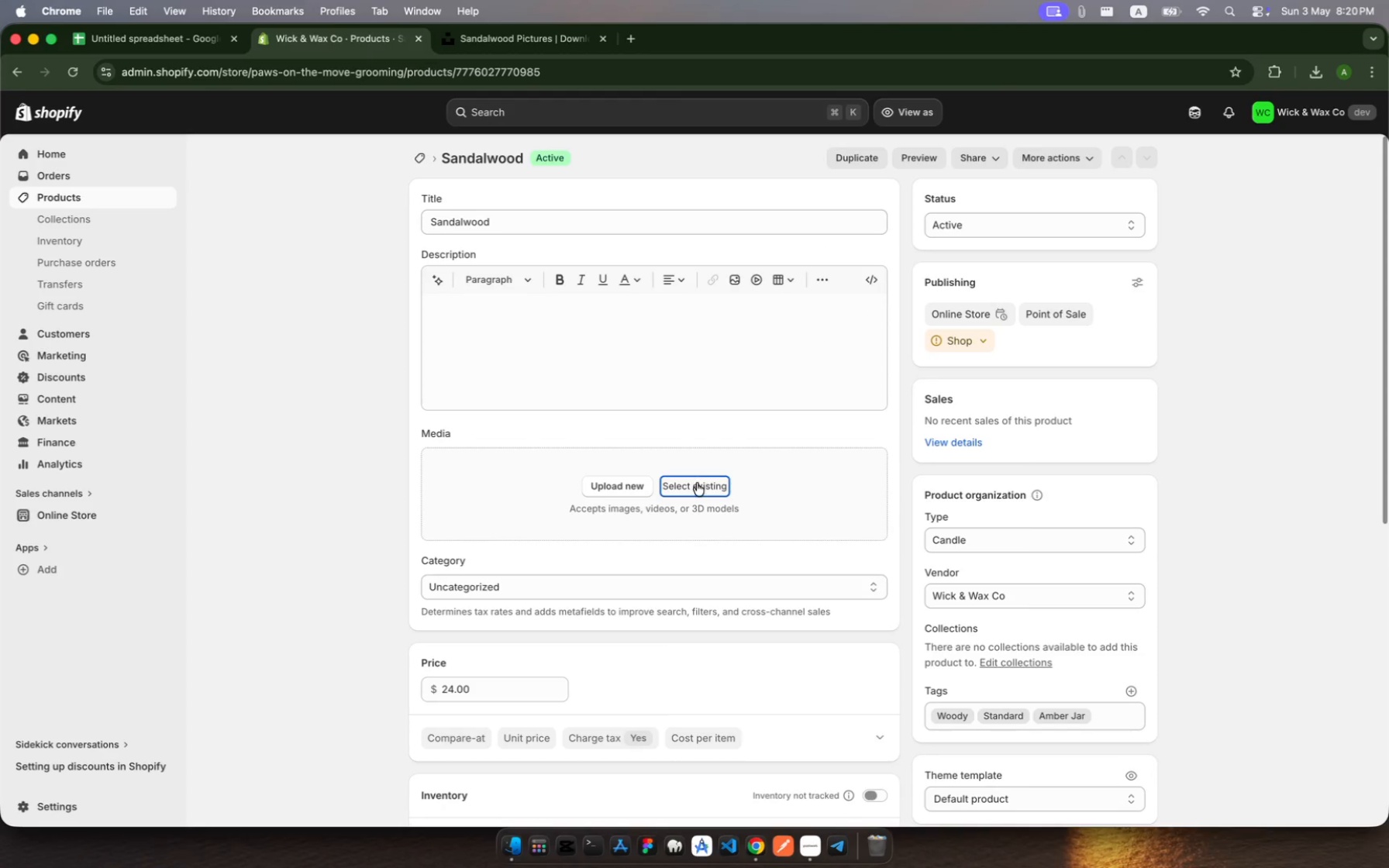 
left_click([697, 484])
 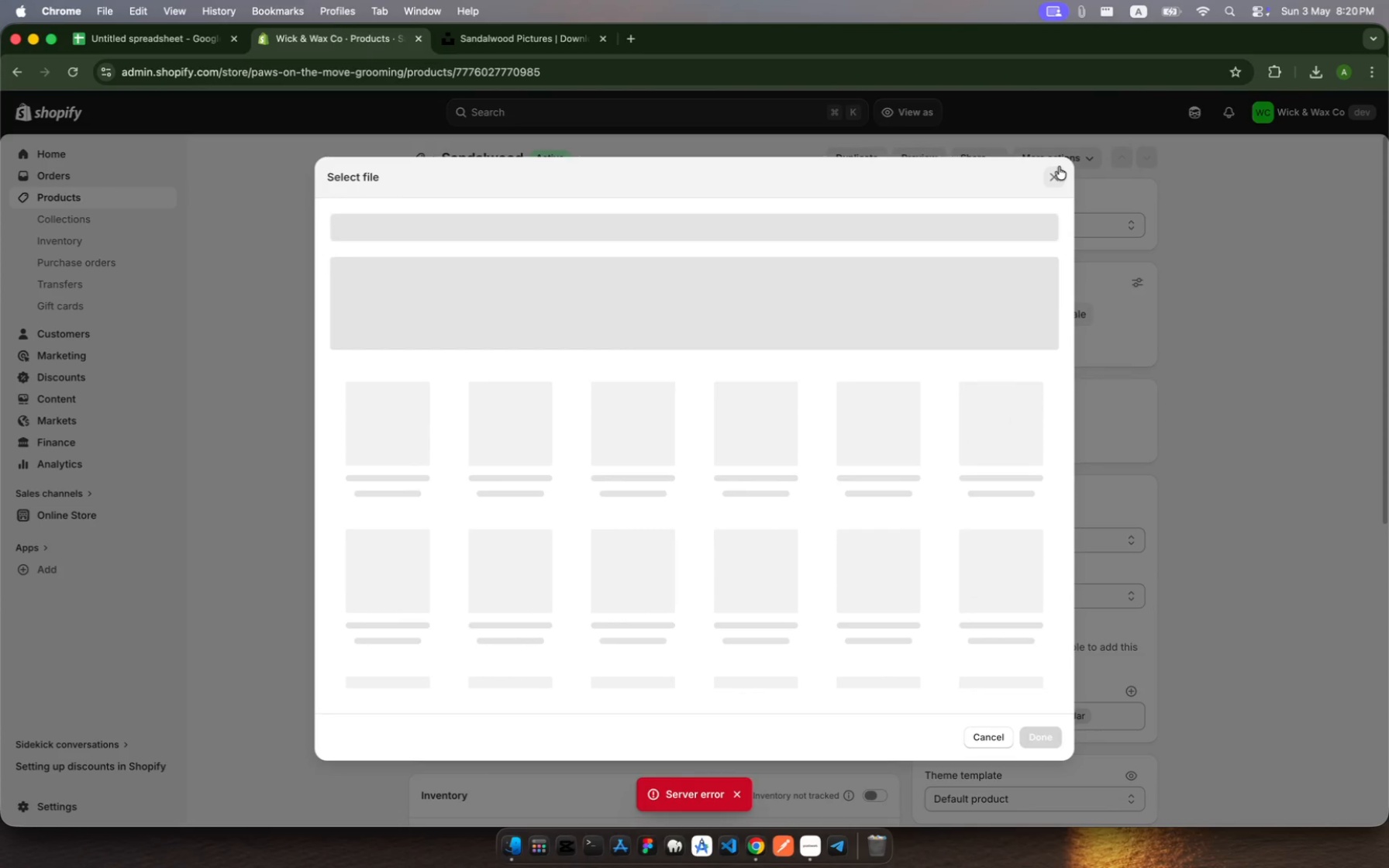 
left_click([1058, 173])
 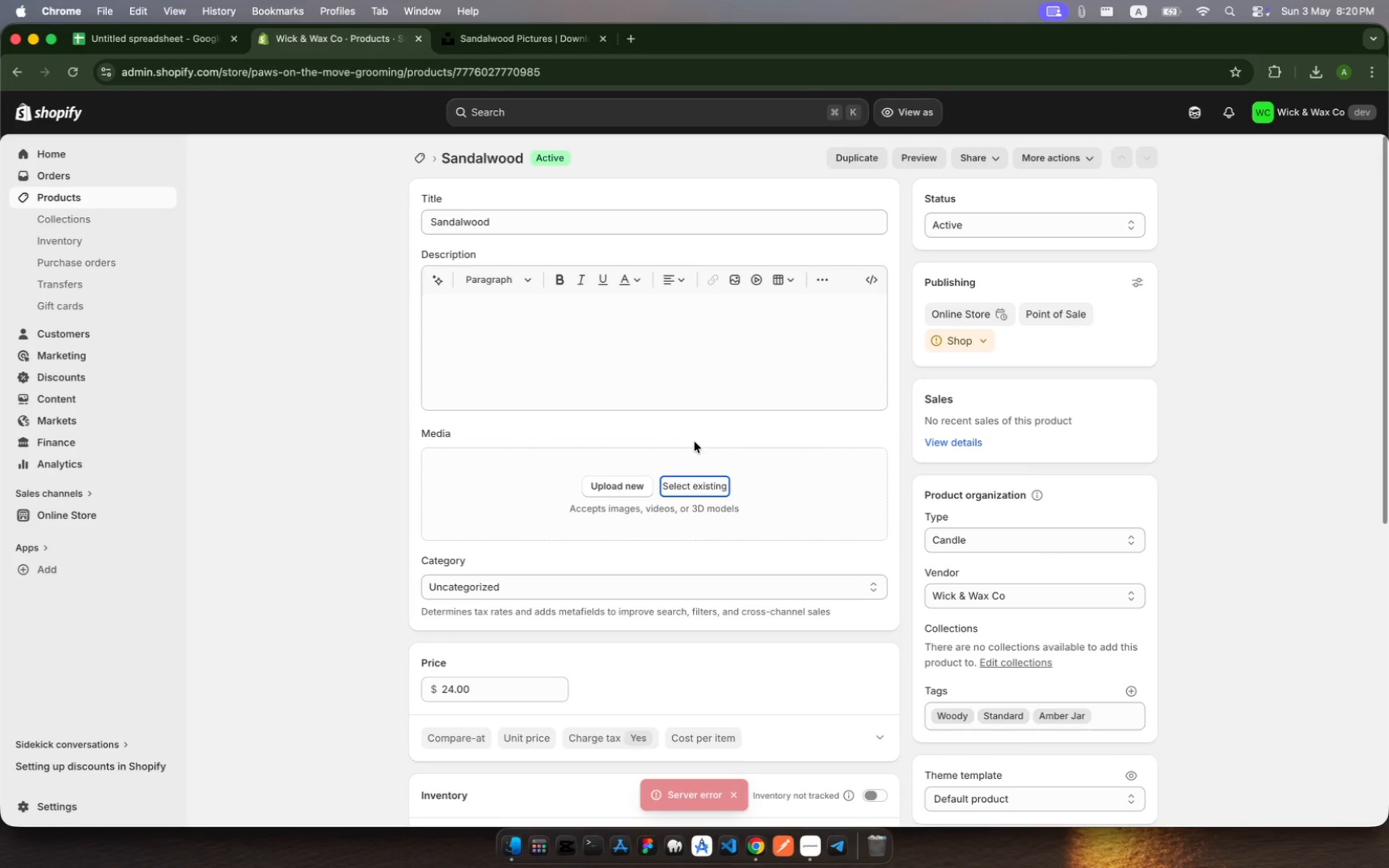 
left_click([694, 487])
 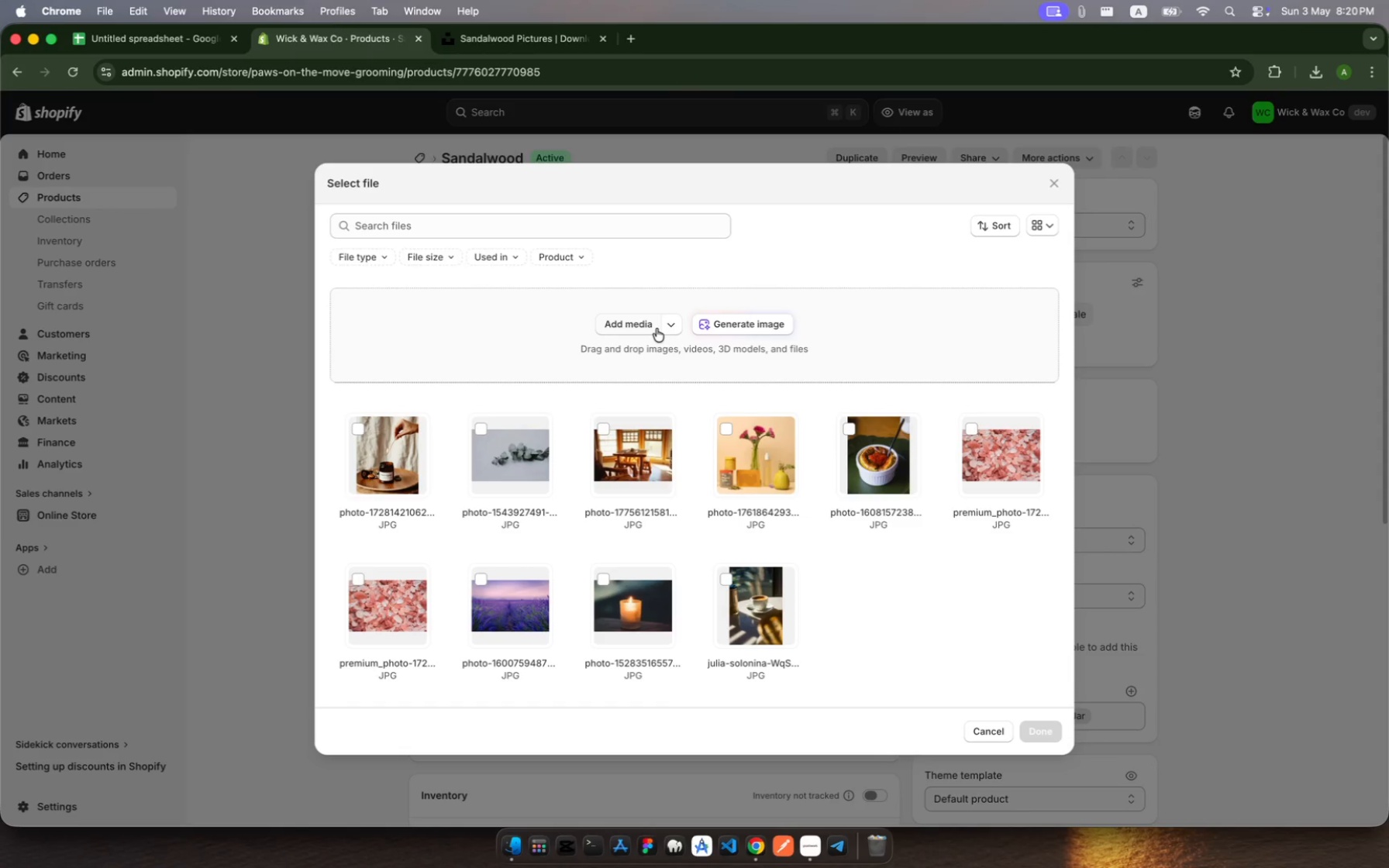 
left_click([668, 328])
 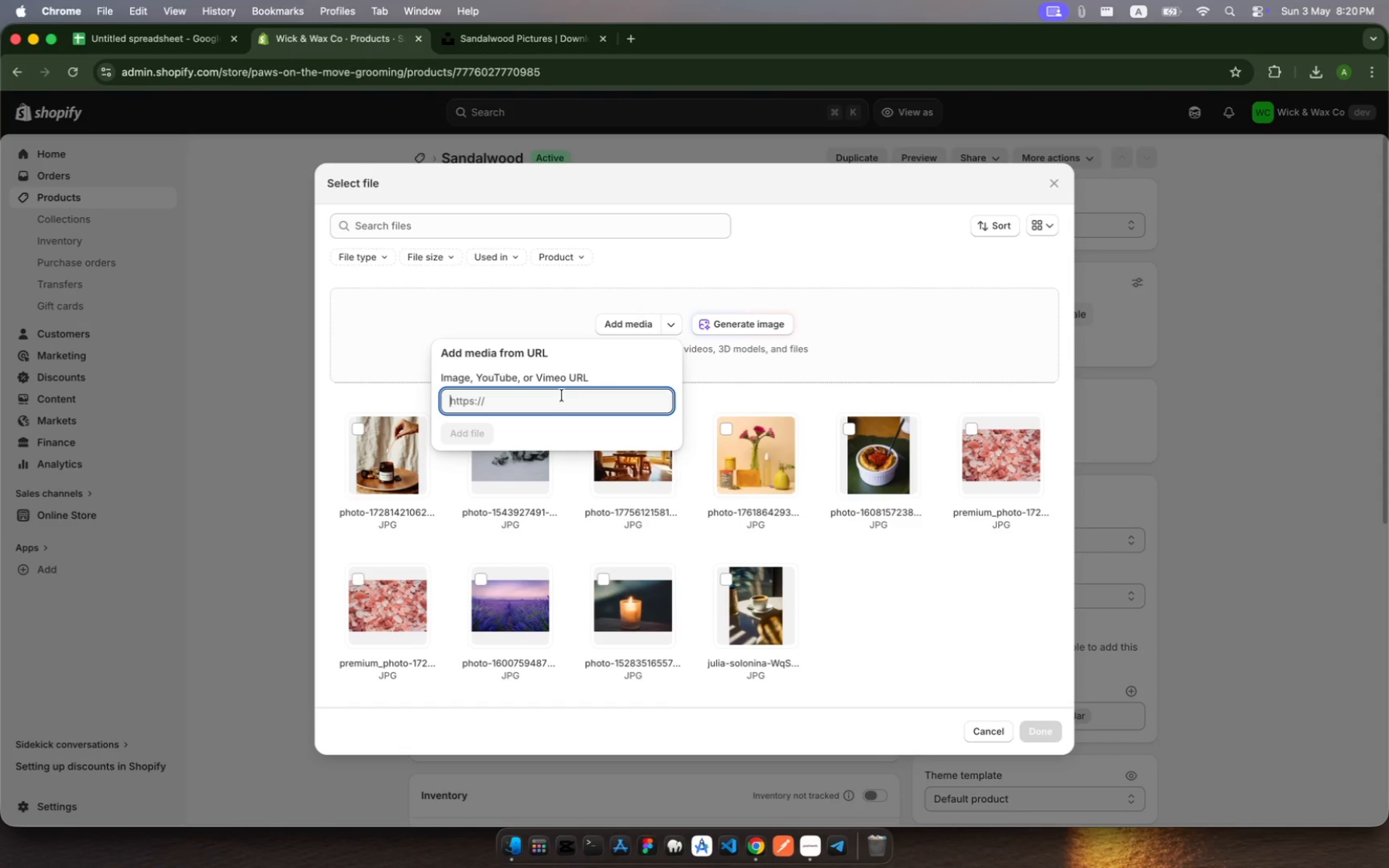 
key(Meta+V)
 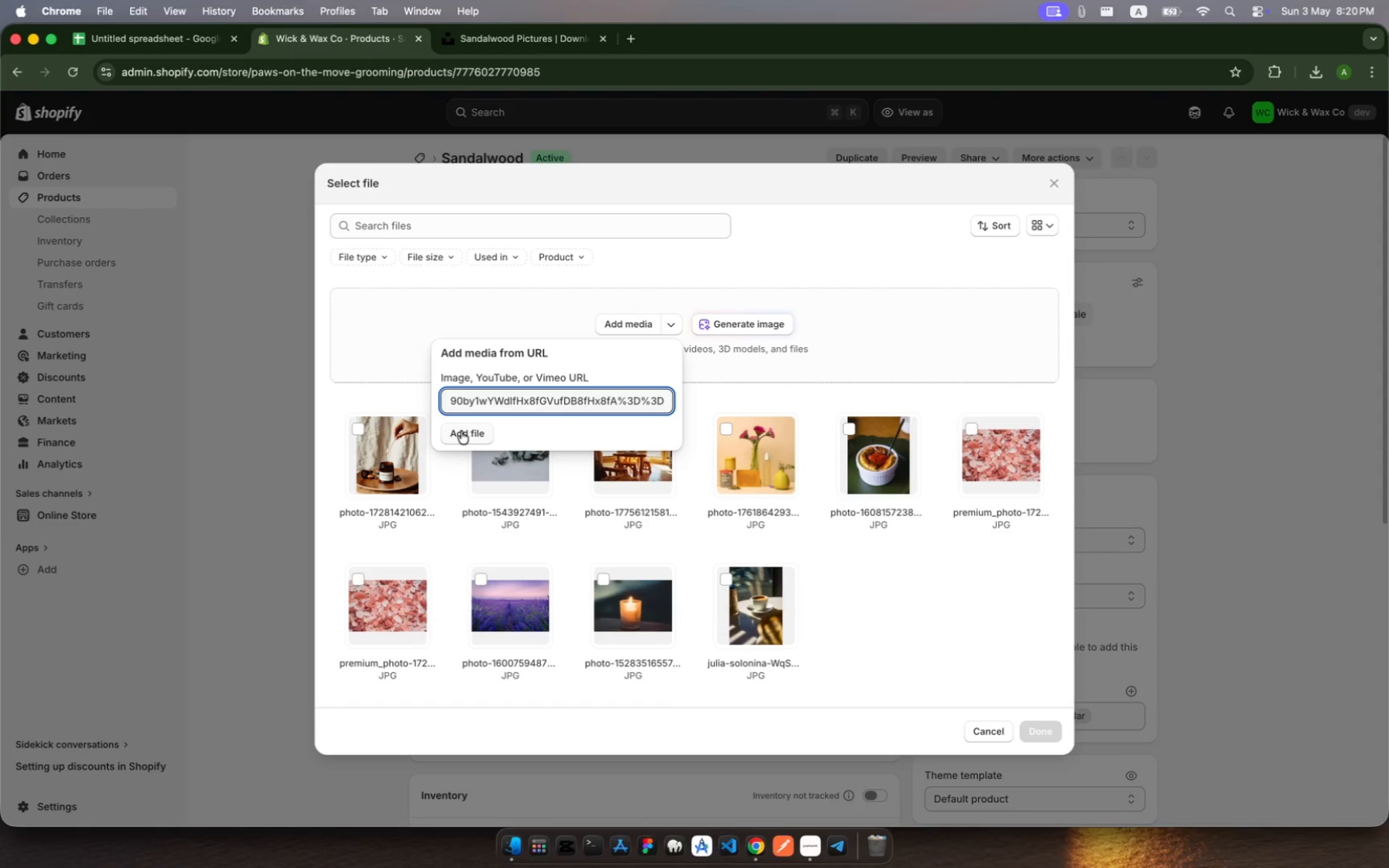 
left_click([463, 432])
 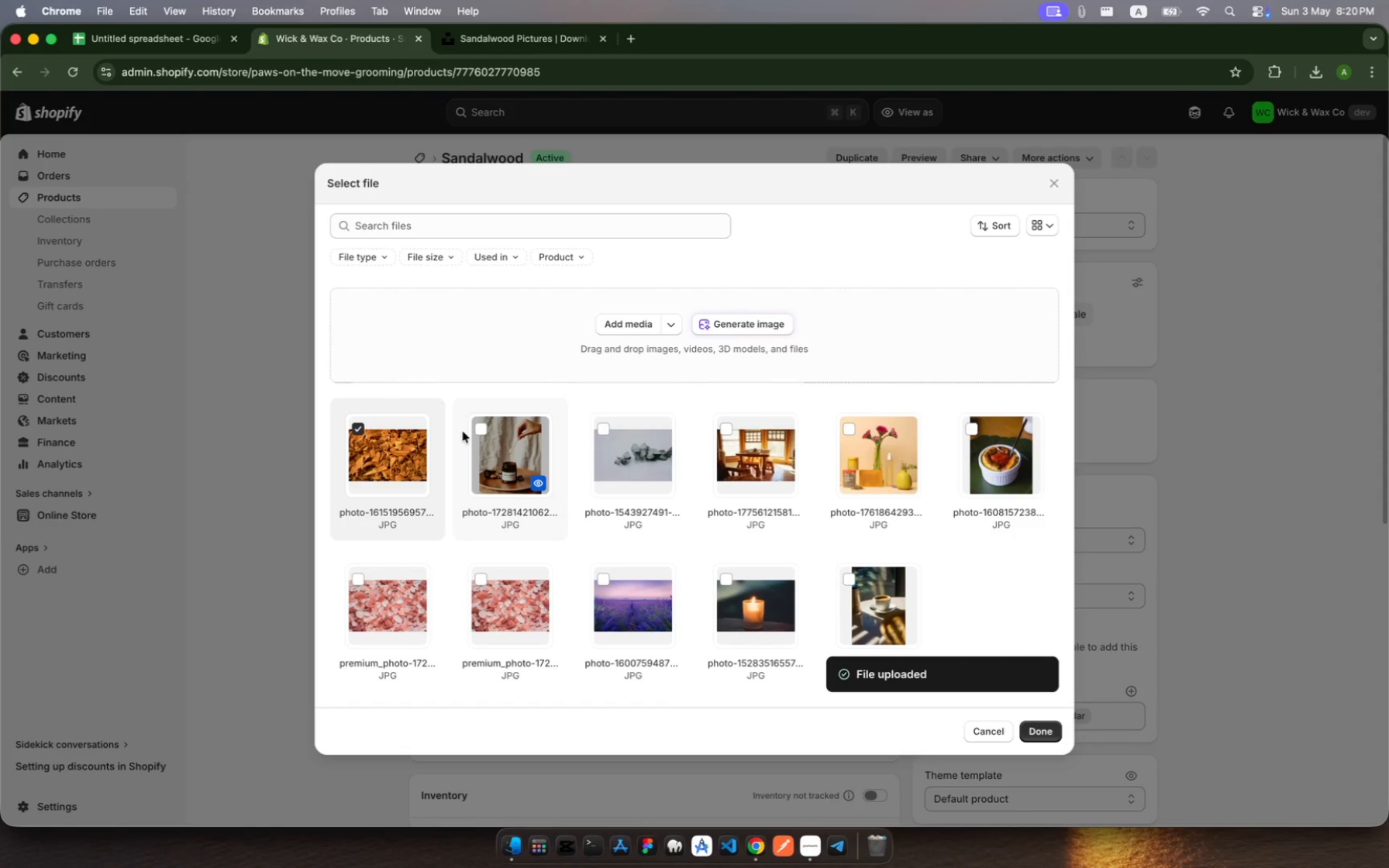 
wait(13.24)
 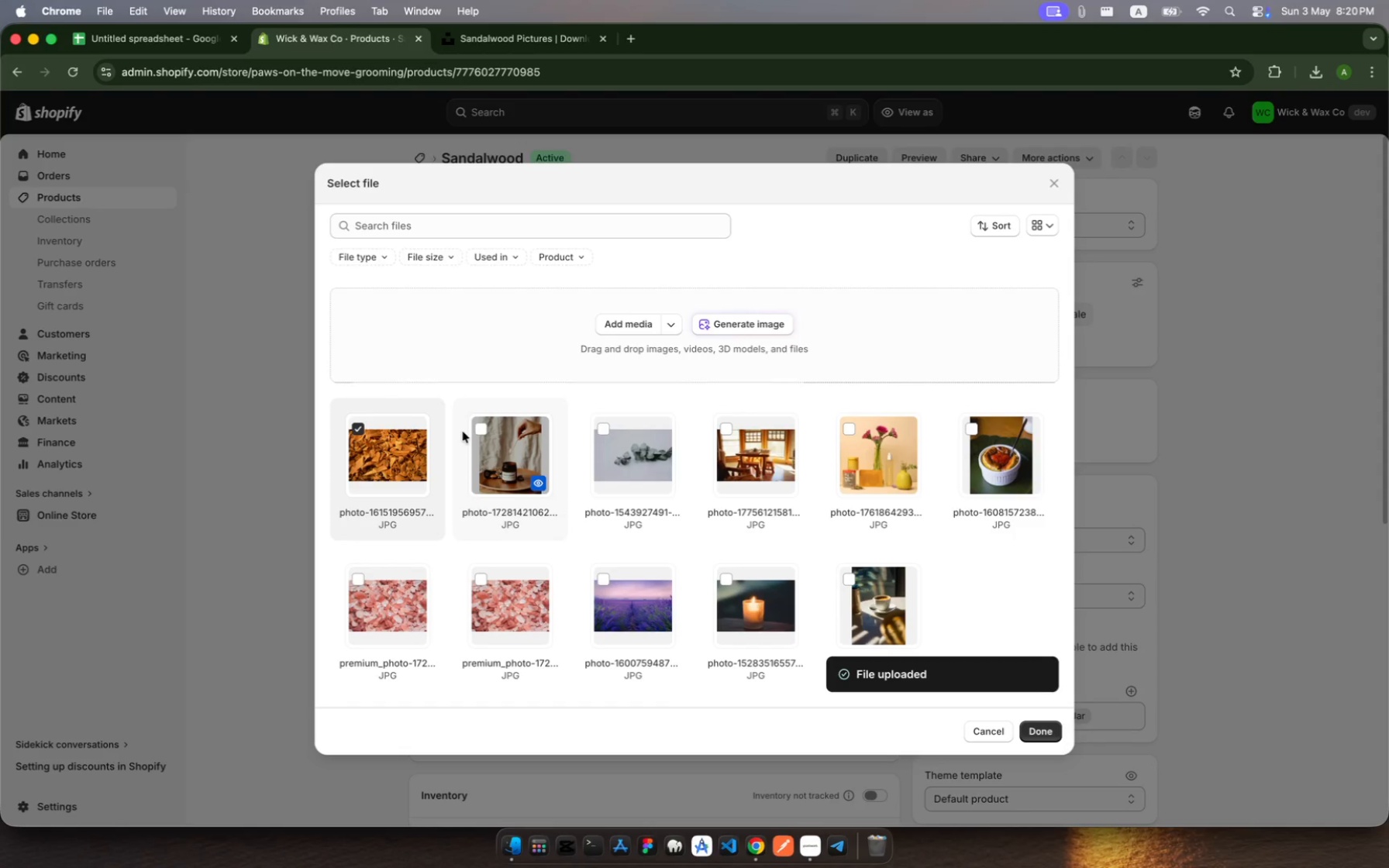 
left_click([377, 448])
 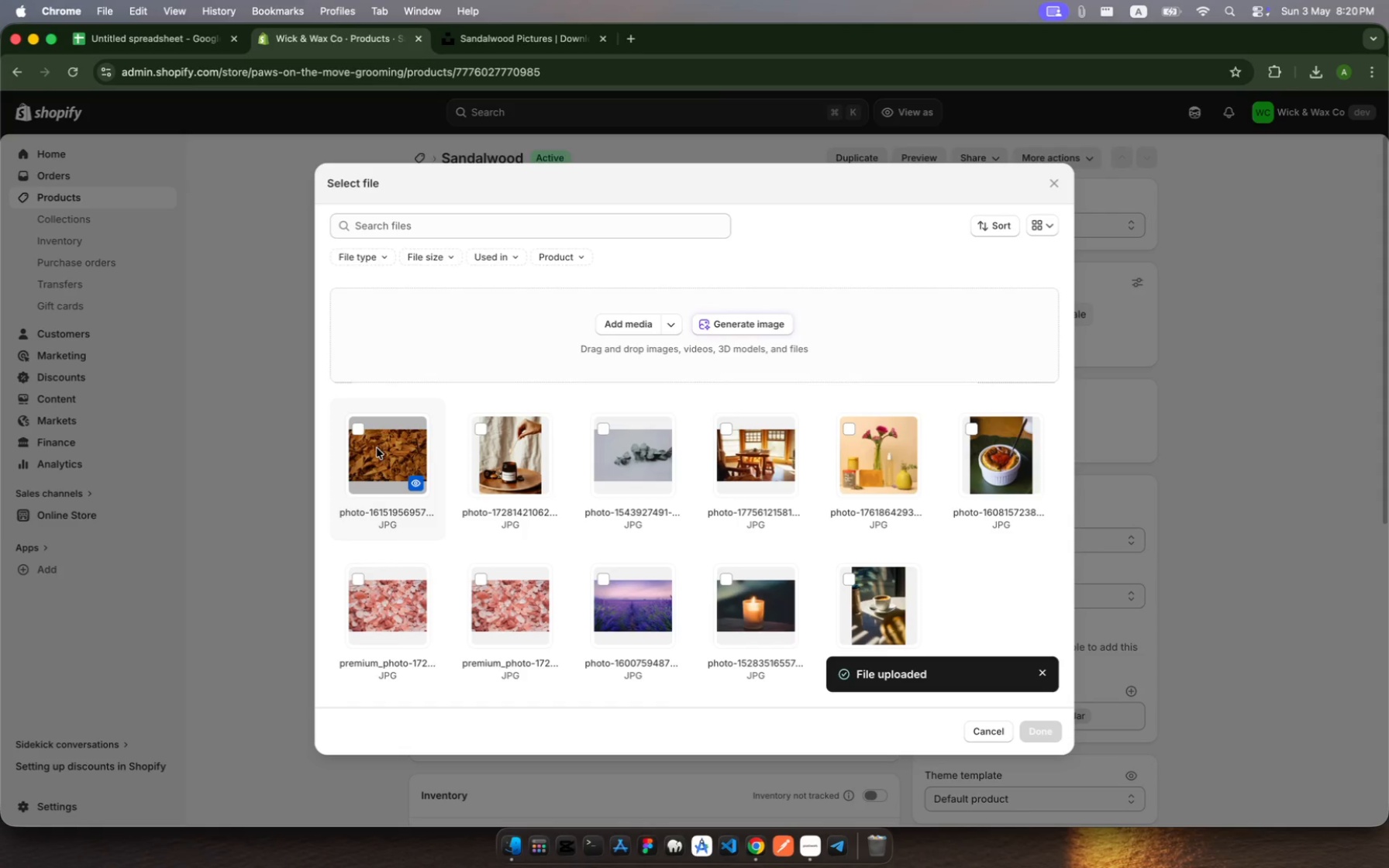 
left_click([377, 448])
 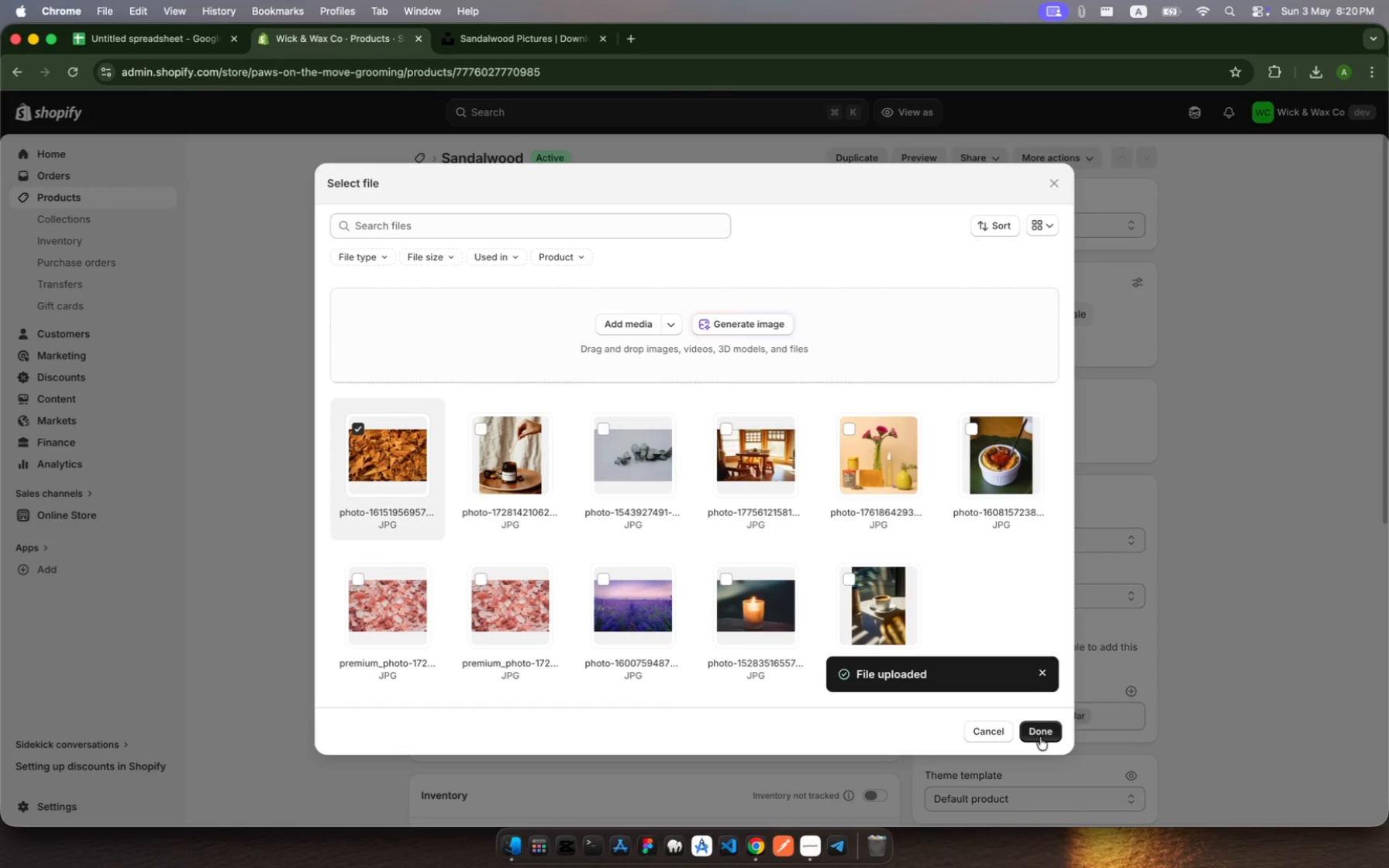 
left_click([1041, 736])
 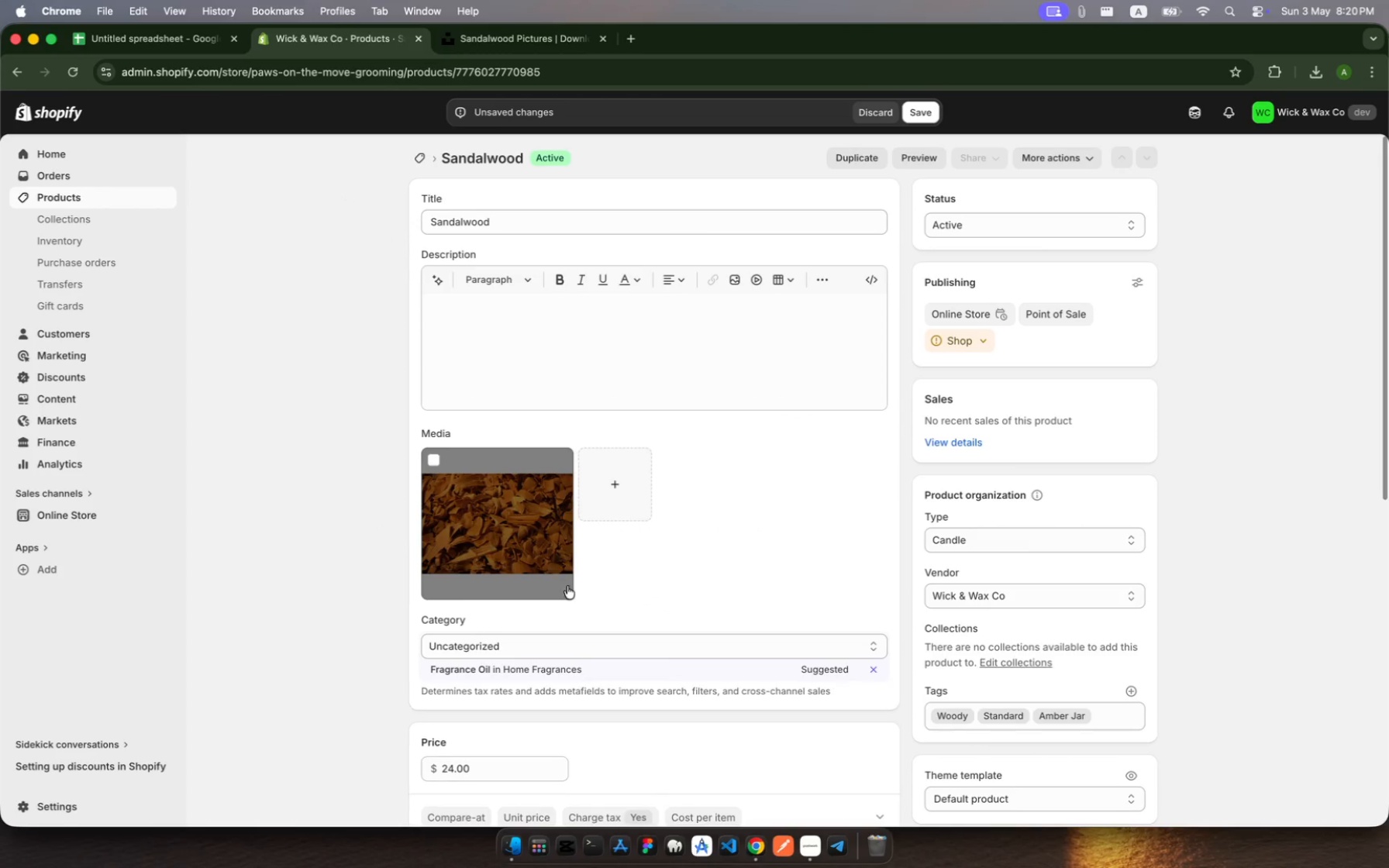 
scroll: coordinate [746, 613], scroll_direction: down, amount: 209.0
 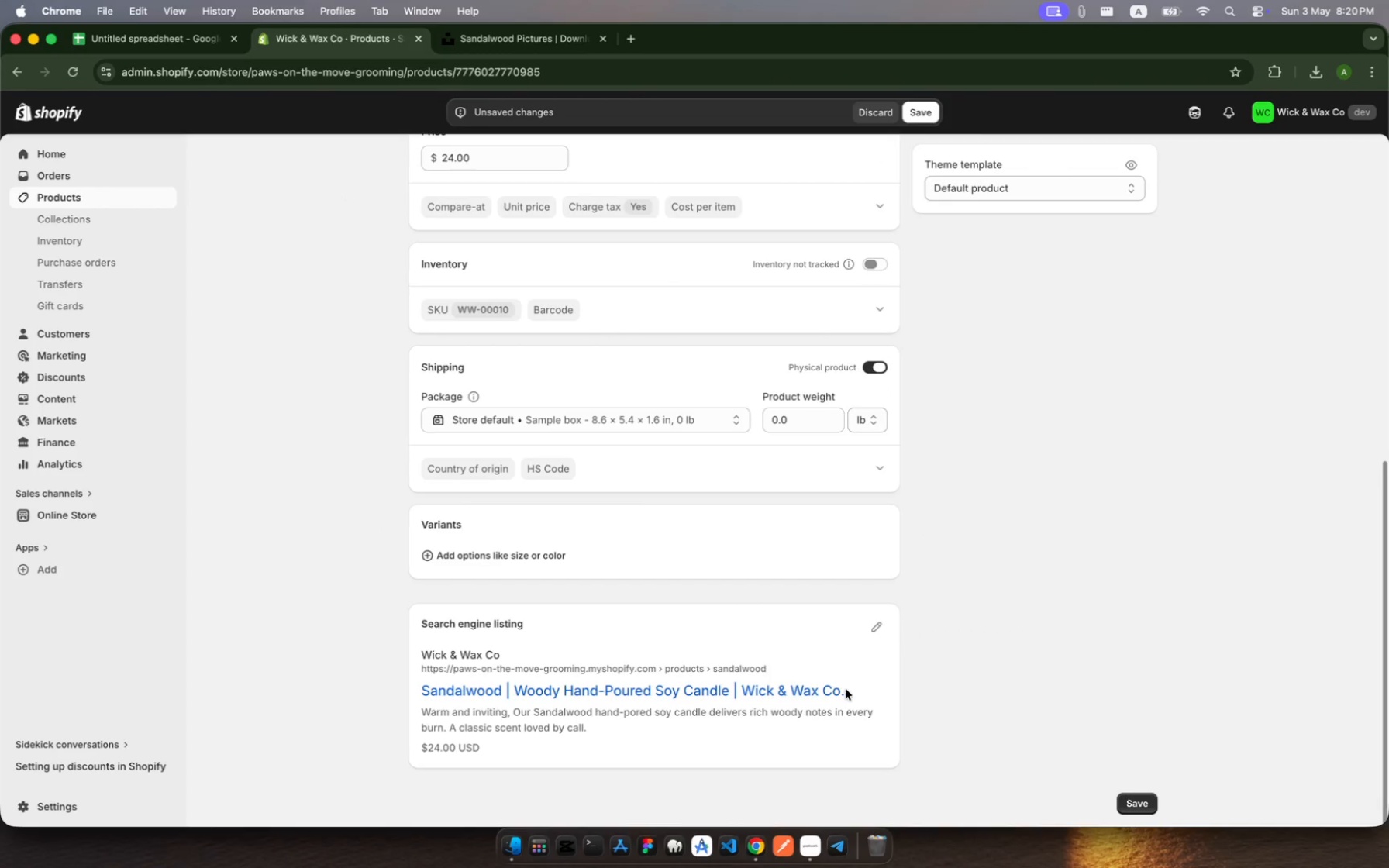 
left_click_drag(start_coordinate=[846, 689], to_coordinate=[399, 683])
 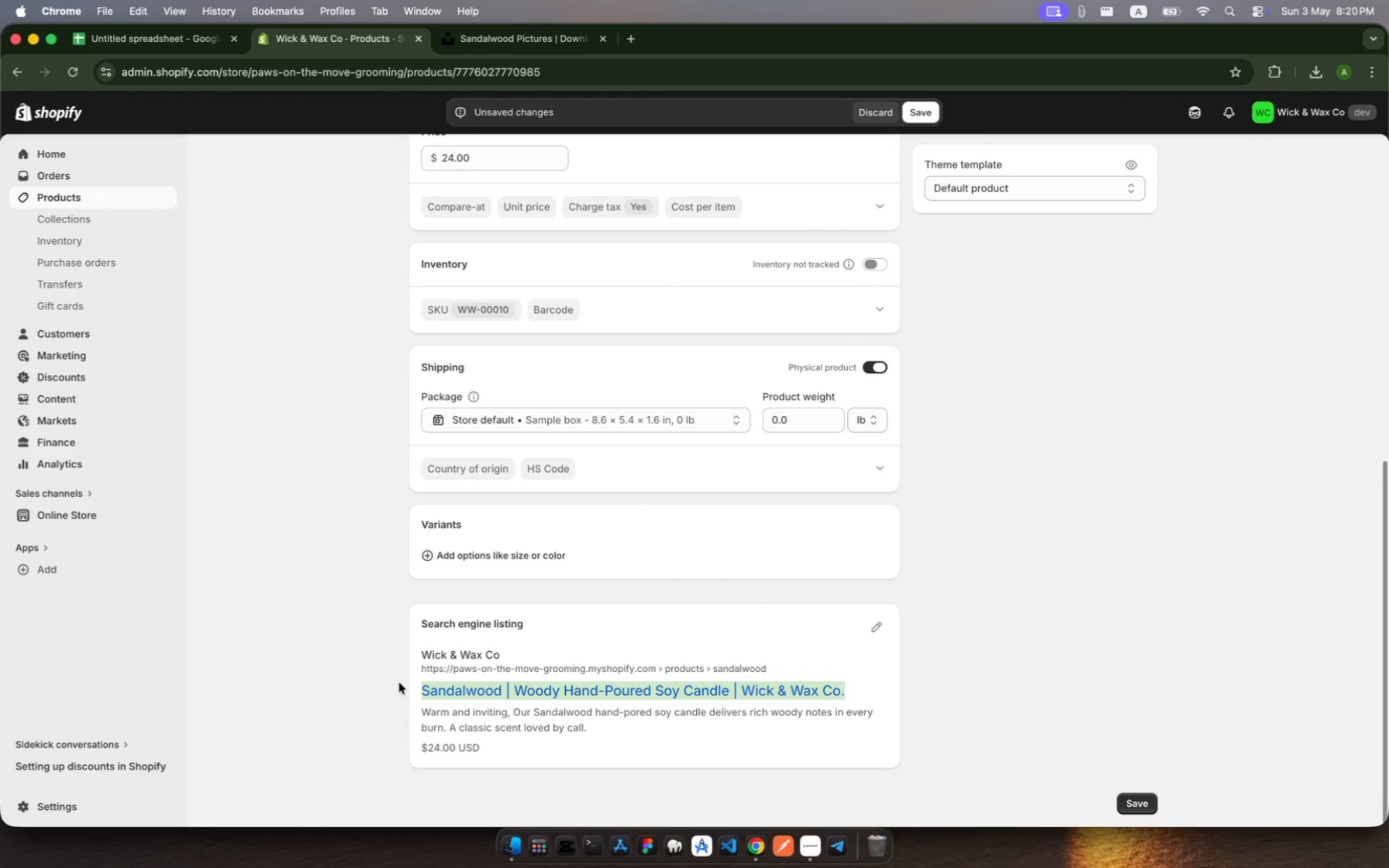 
key(Meta+C)
 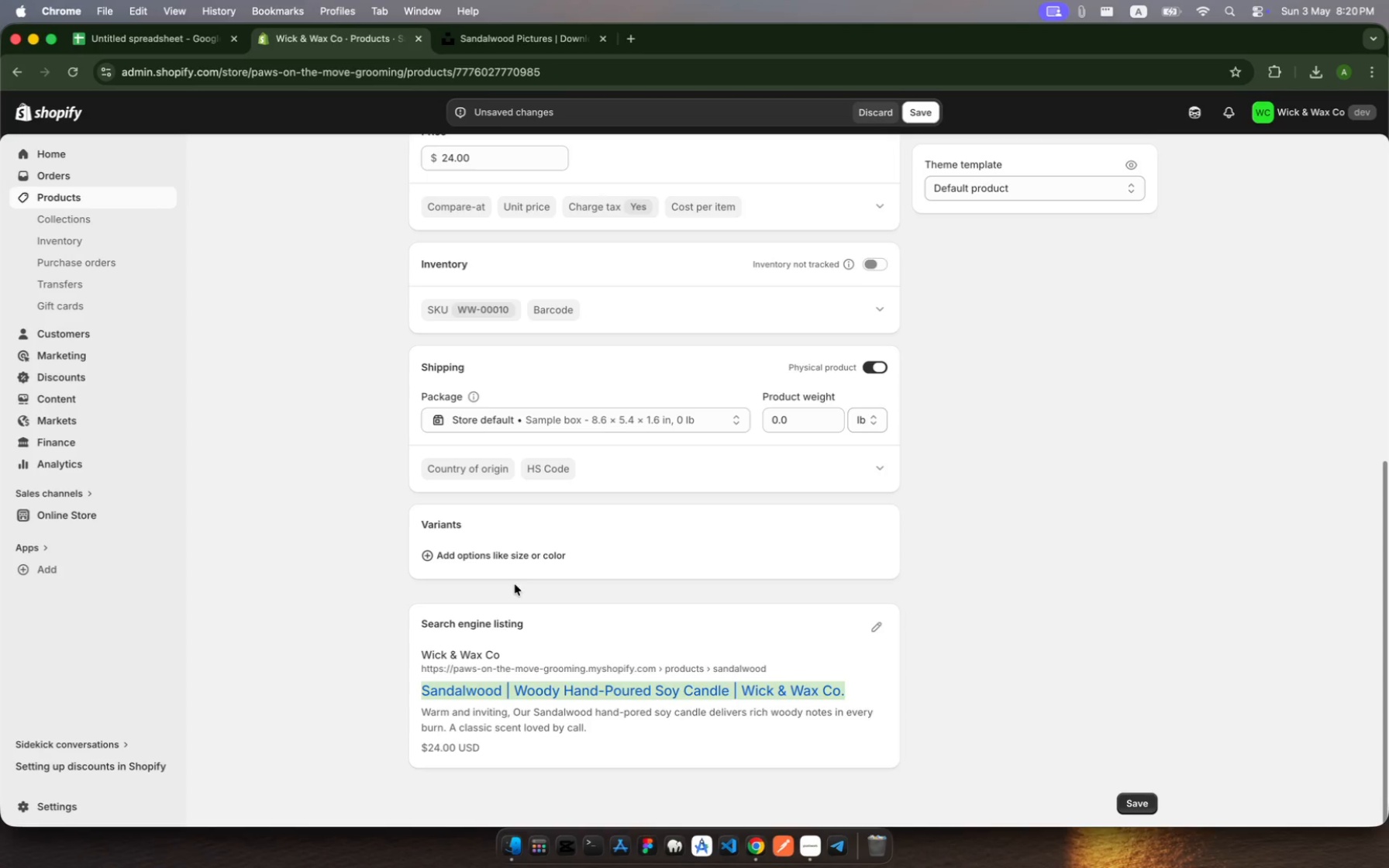 
scroll: coordinate [526, 580], scroll_direction: up, amount: 210.0
 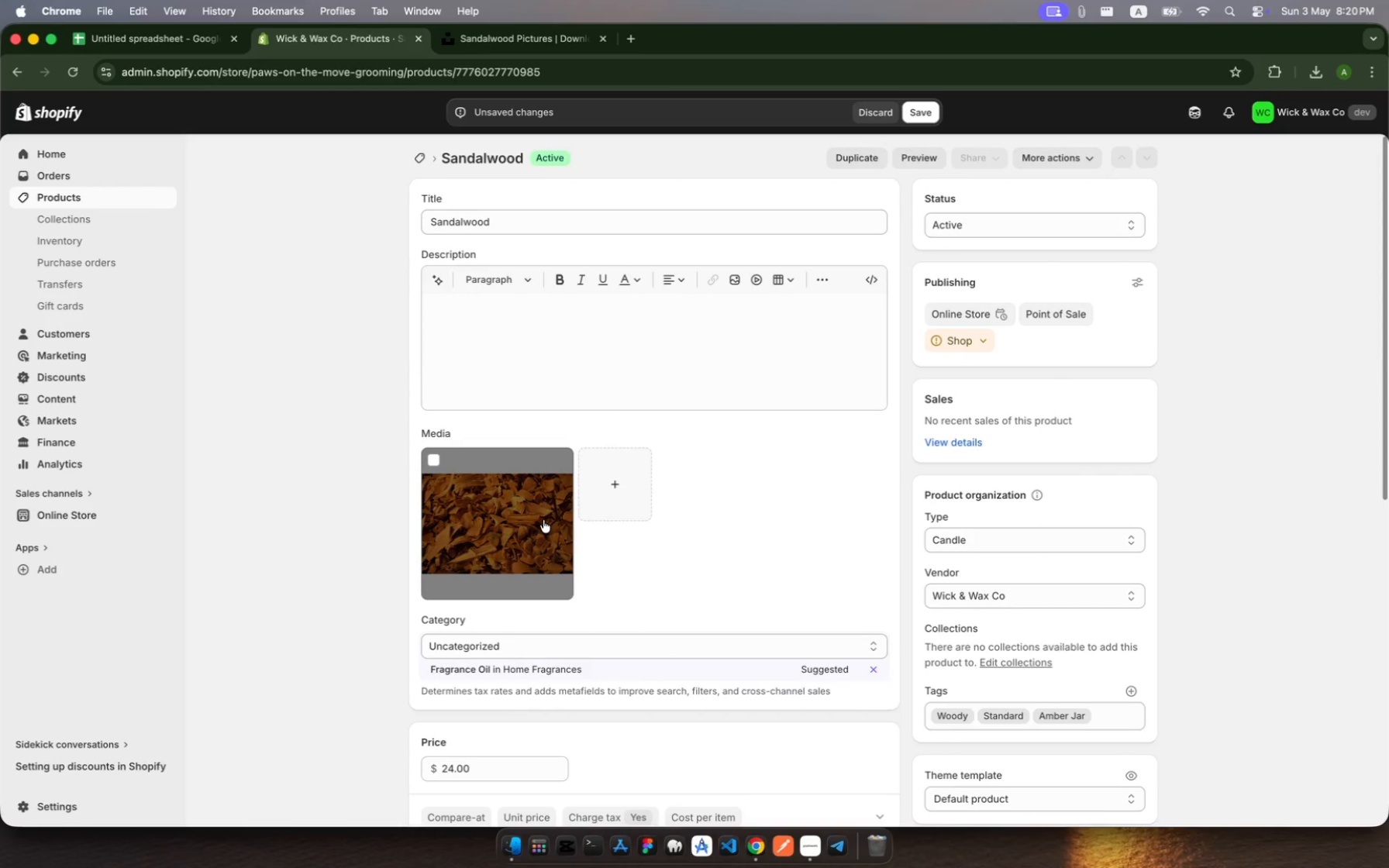 
left_click([543, 521])
 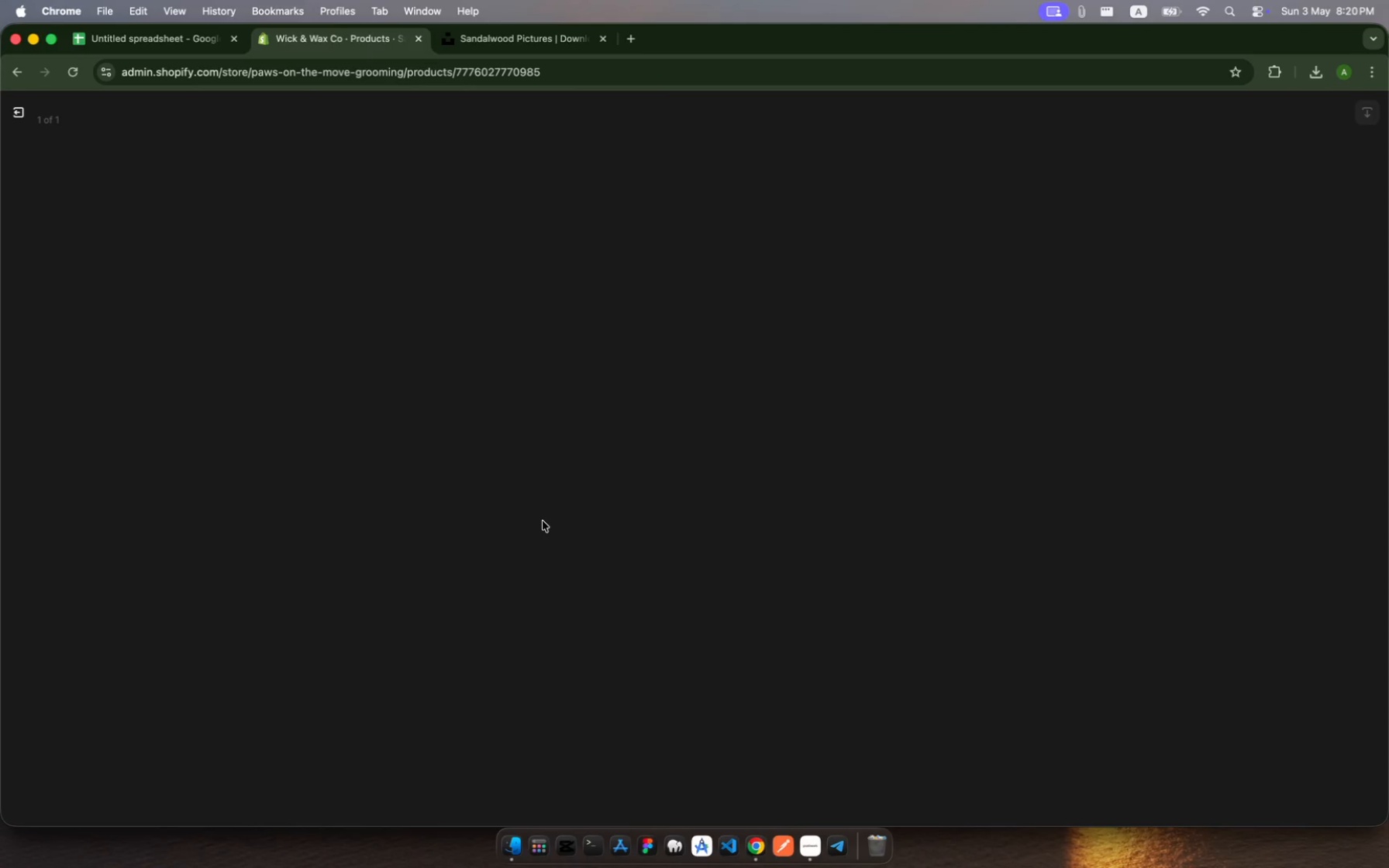 
wait(8.89)
 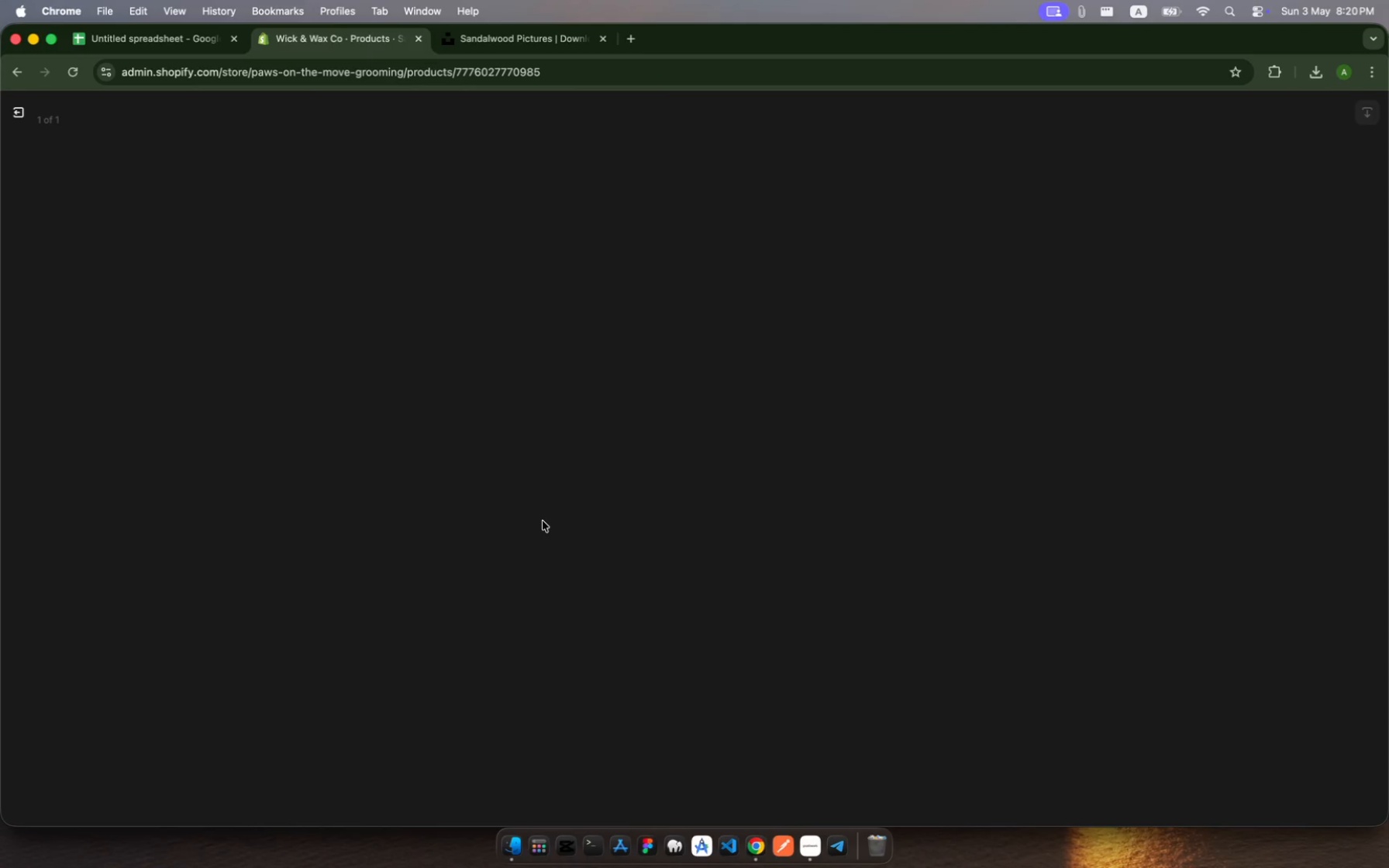 
left_click([1182, 289])
 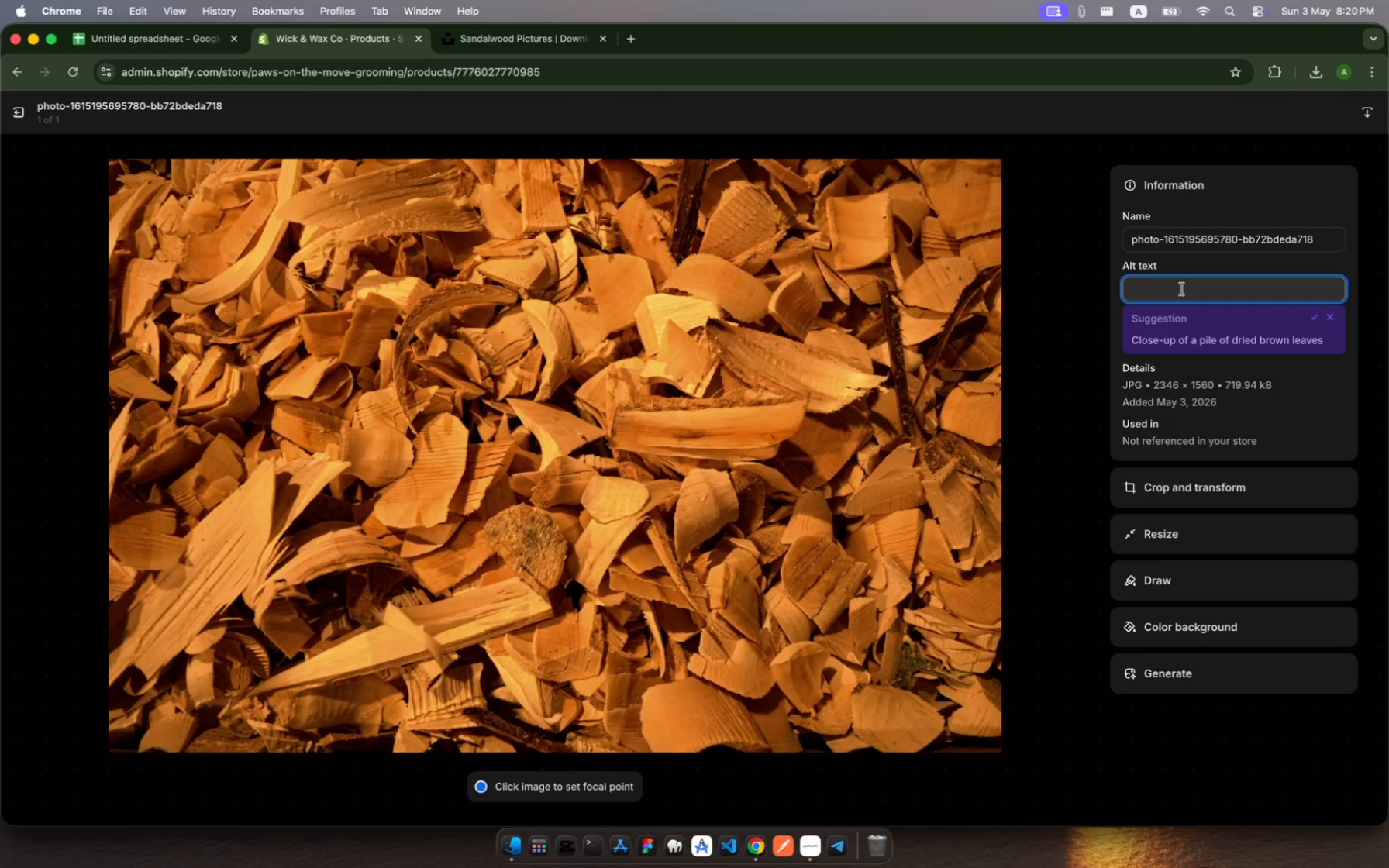 
key(Meta+V)
 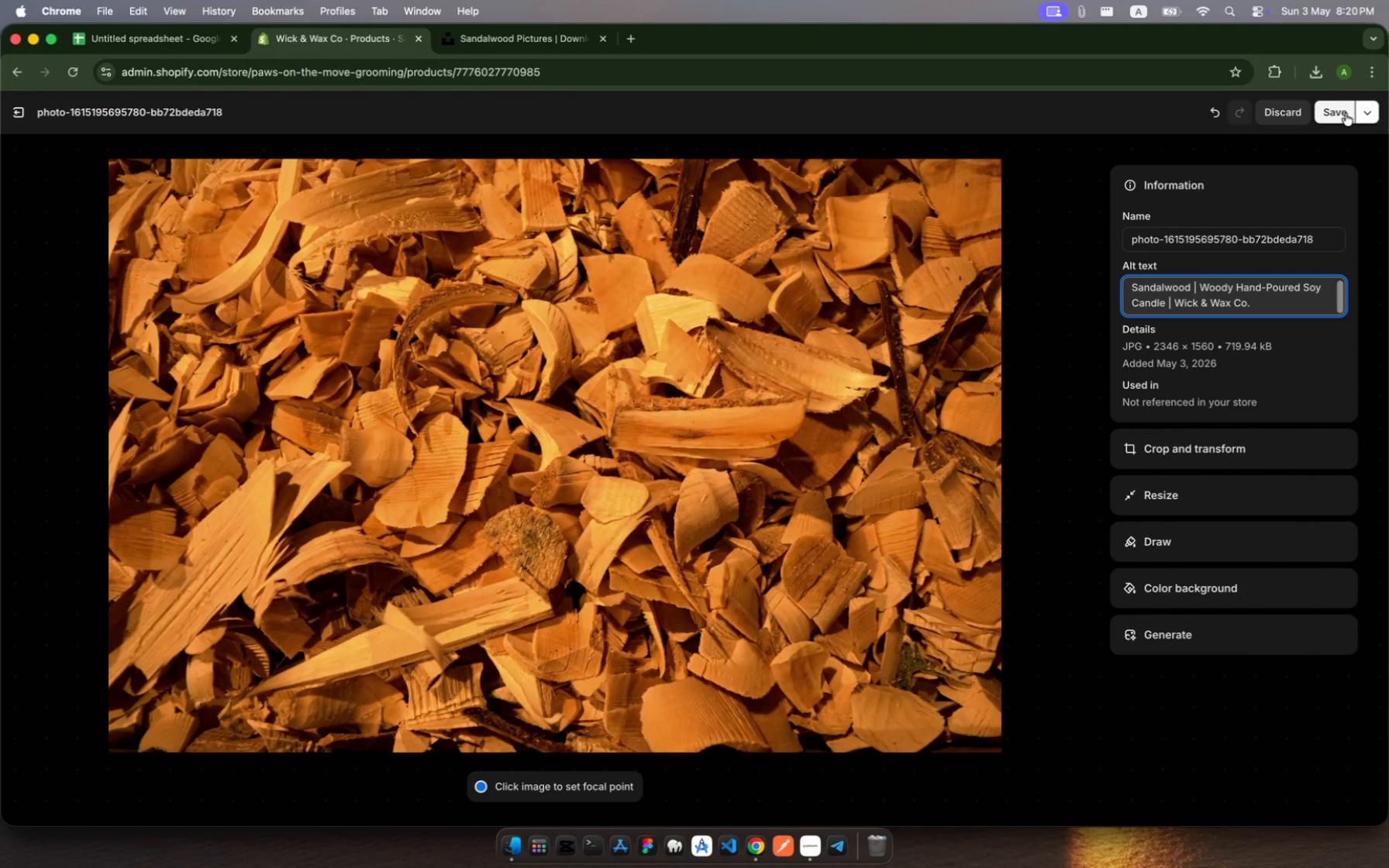 
left_click([1339, 113])
 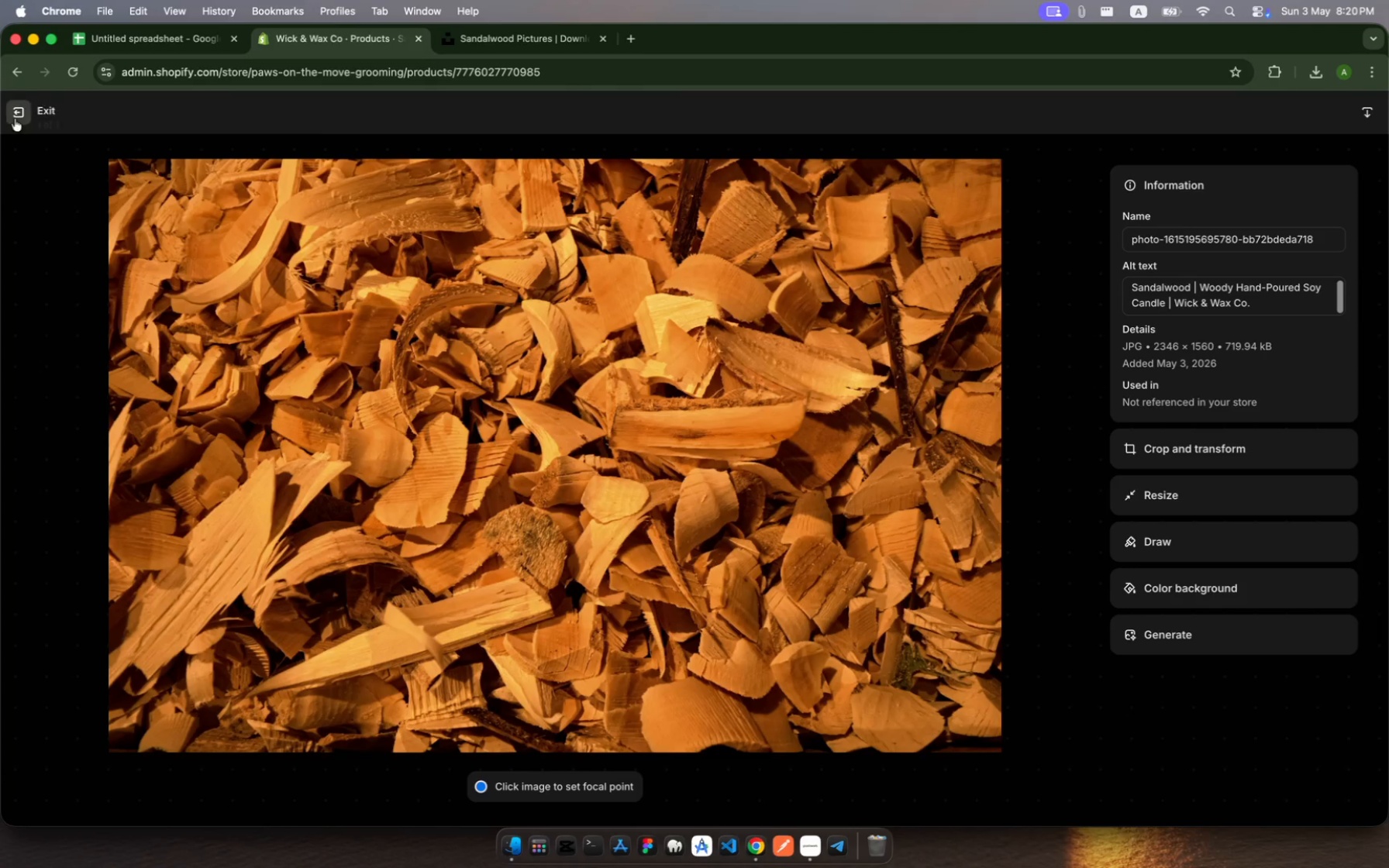 
left_click([14, 112])
 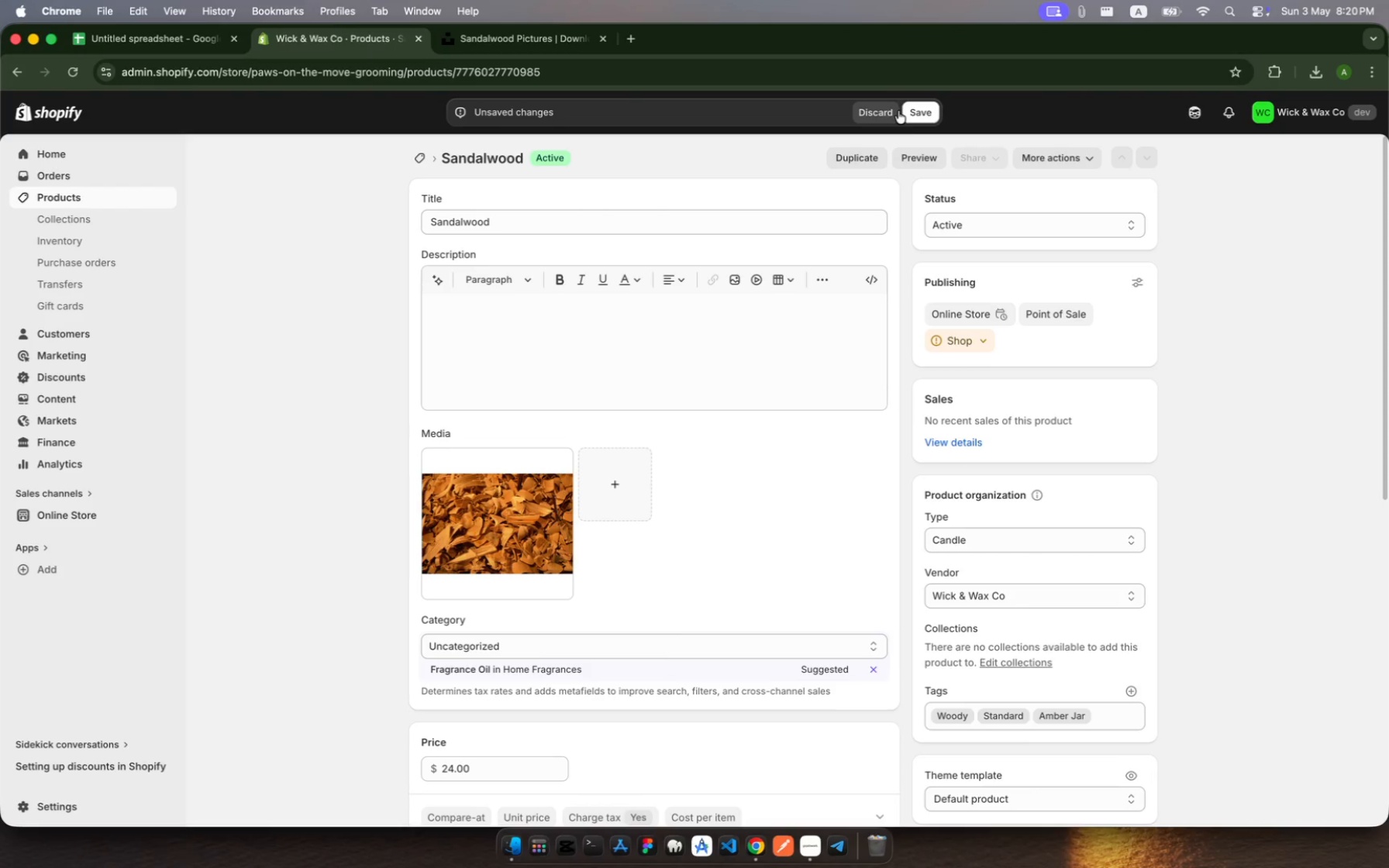 
left_click([916, 115])
 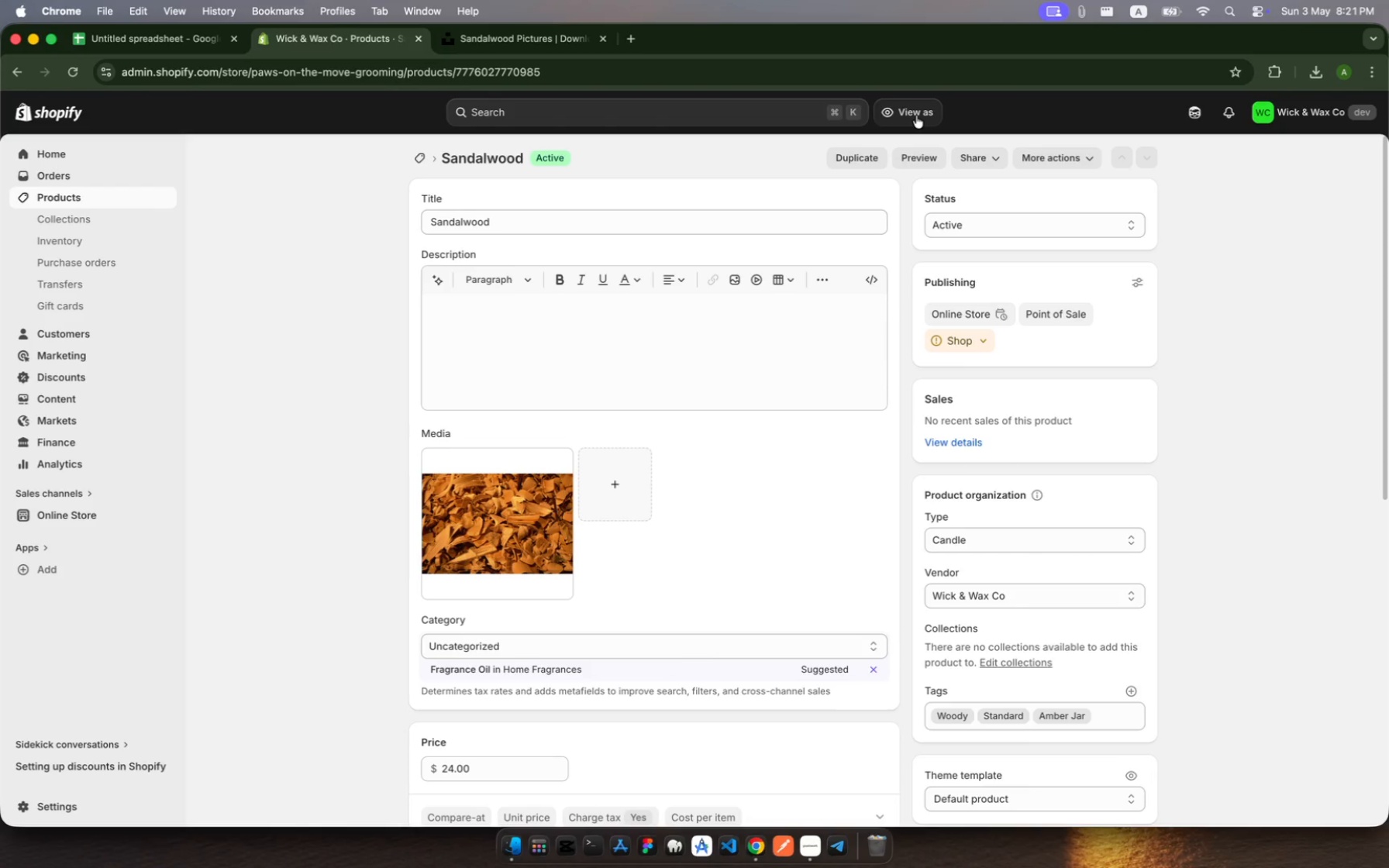 
wait(13.51)
 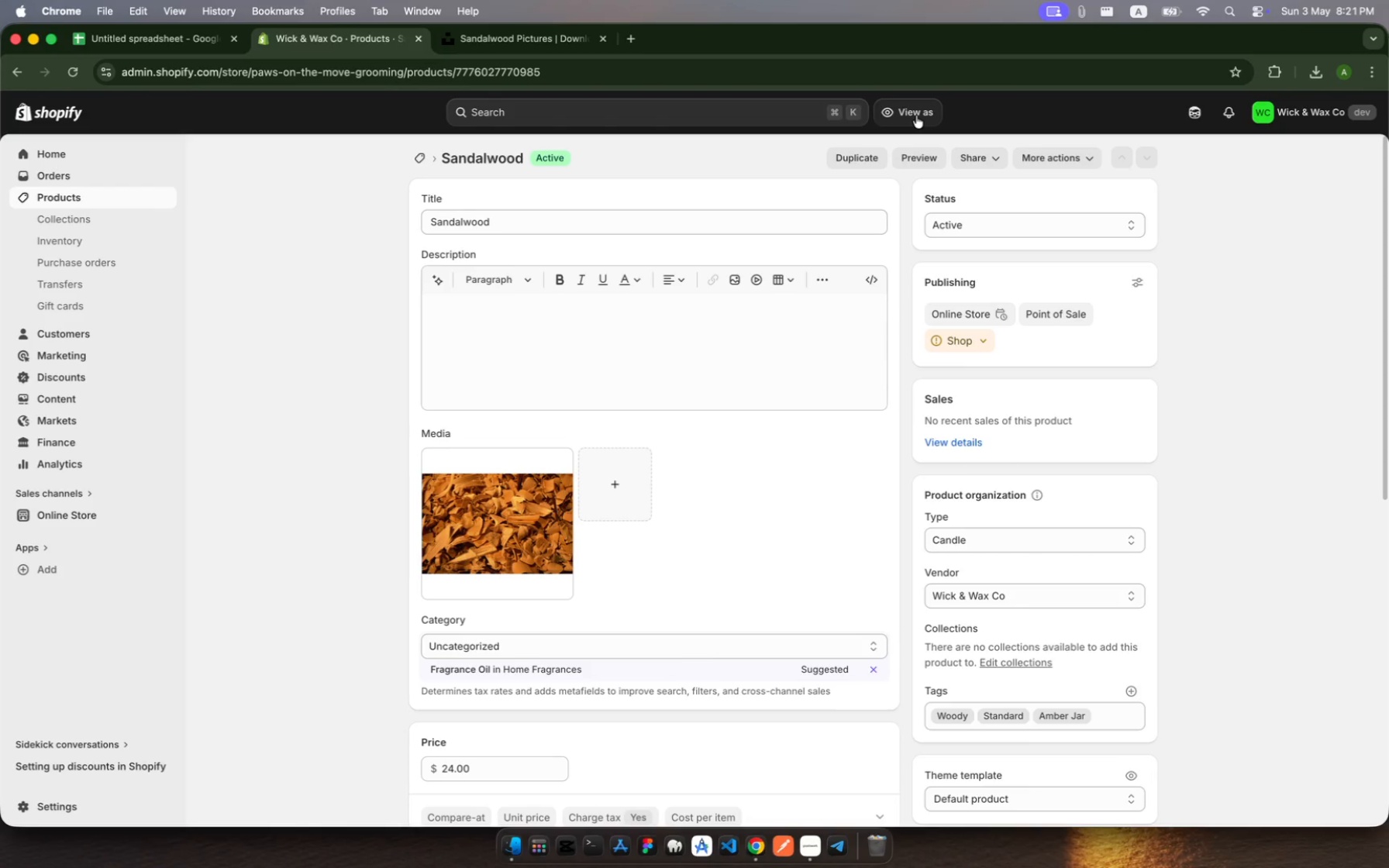 
left_click([129, 196])
 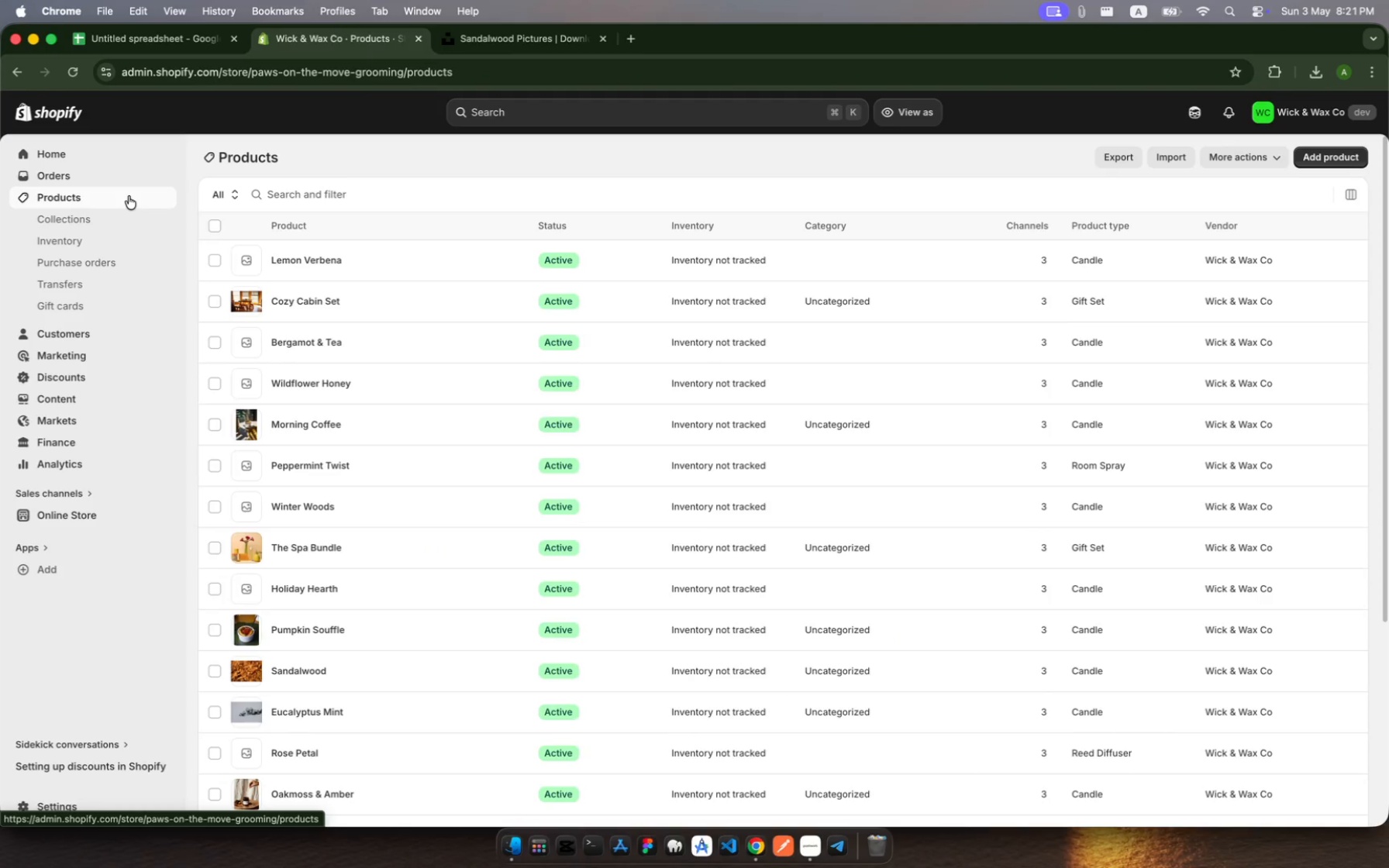 
wait(12.94)
 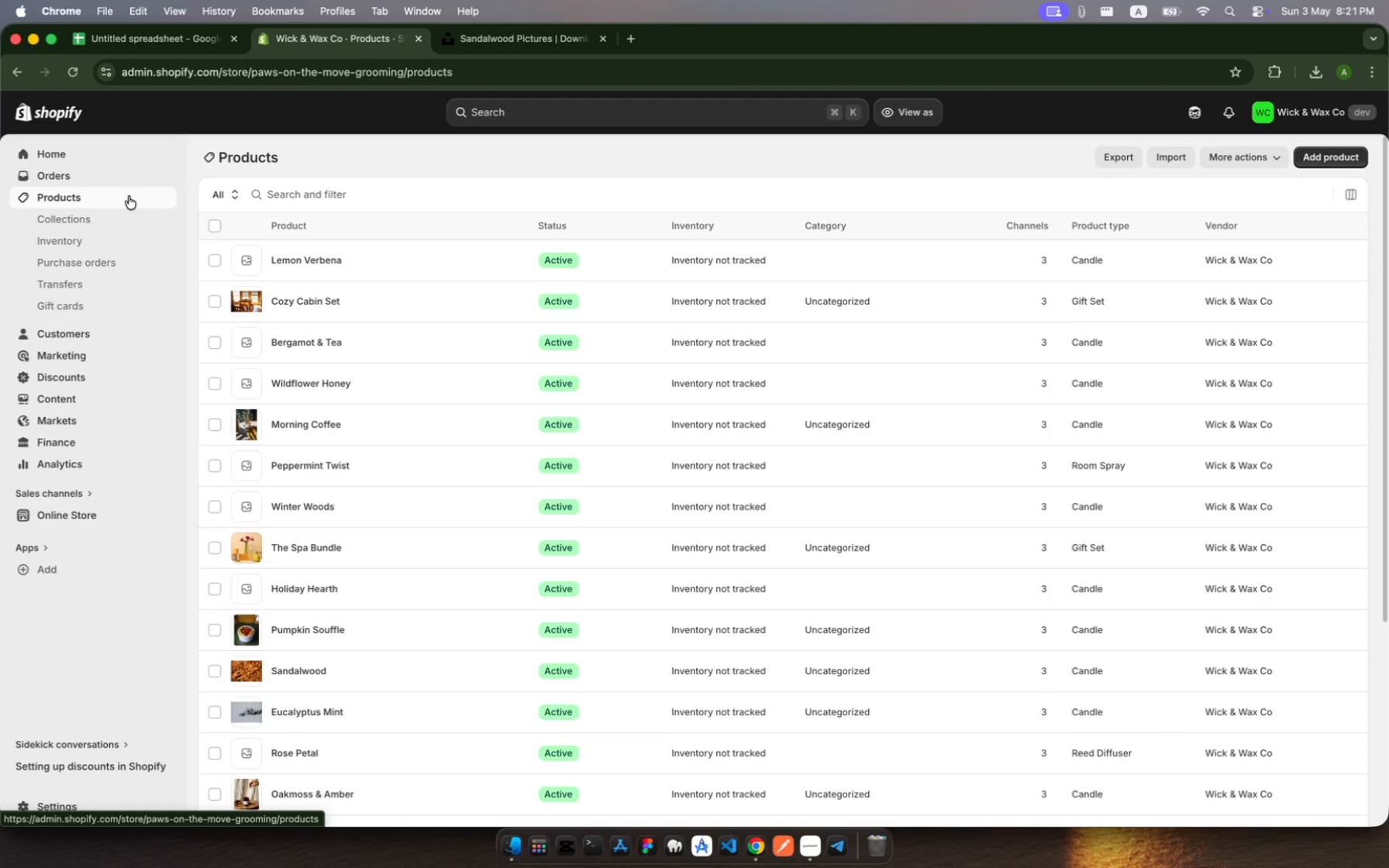 
left_click([93, 380])
 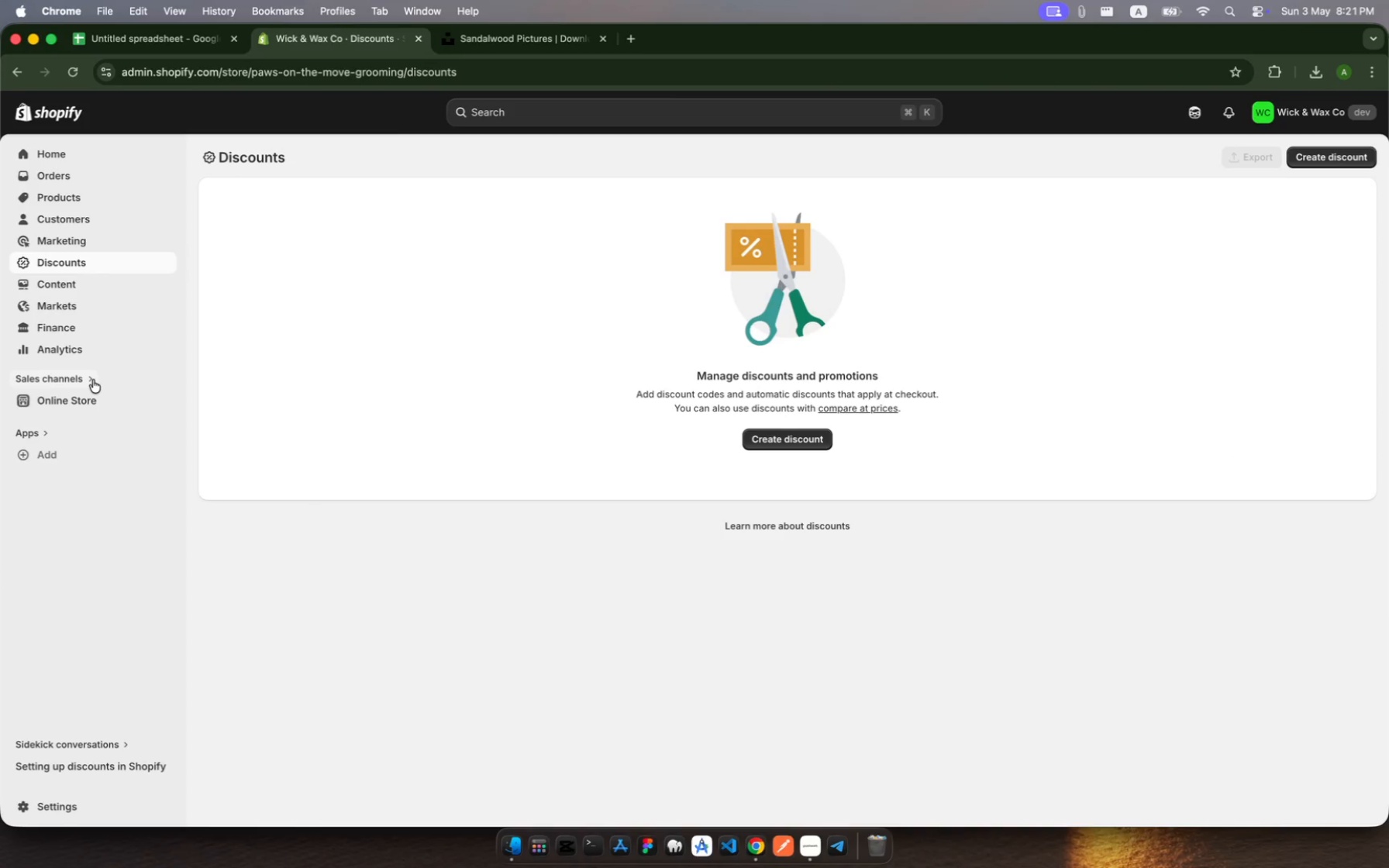 
wait(8.96)
 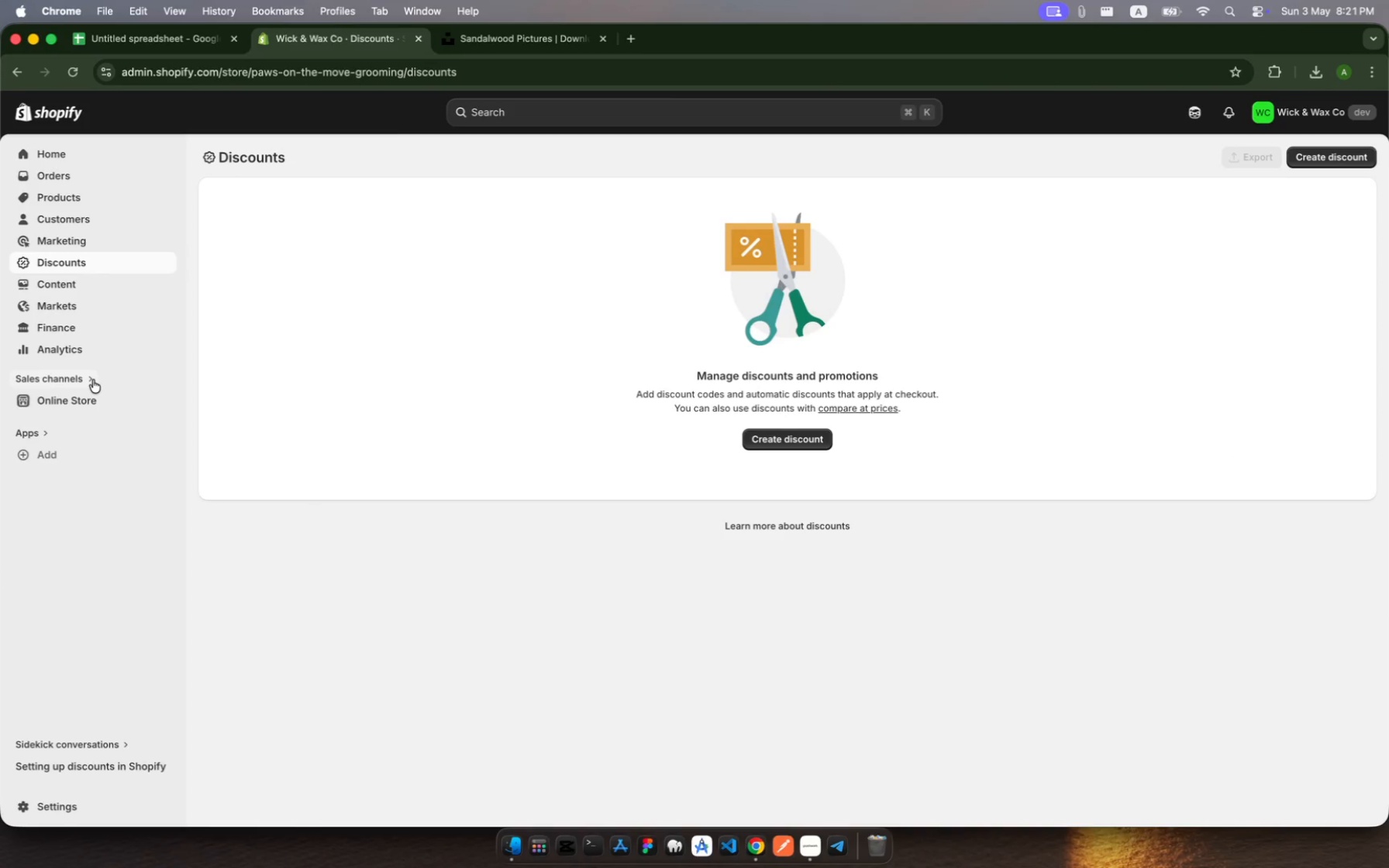 
left_click([787, 431])
 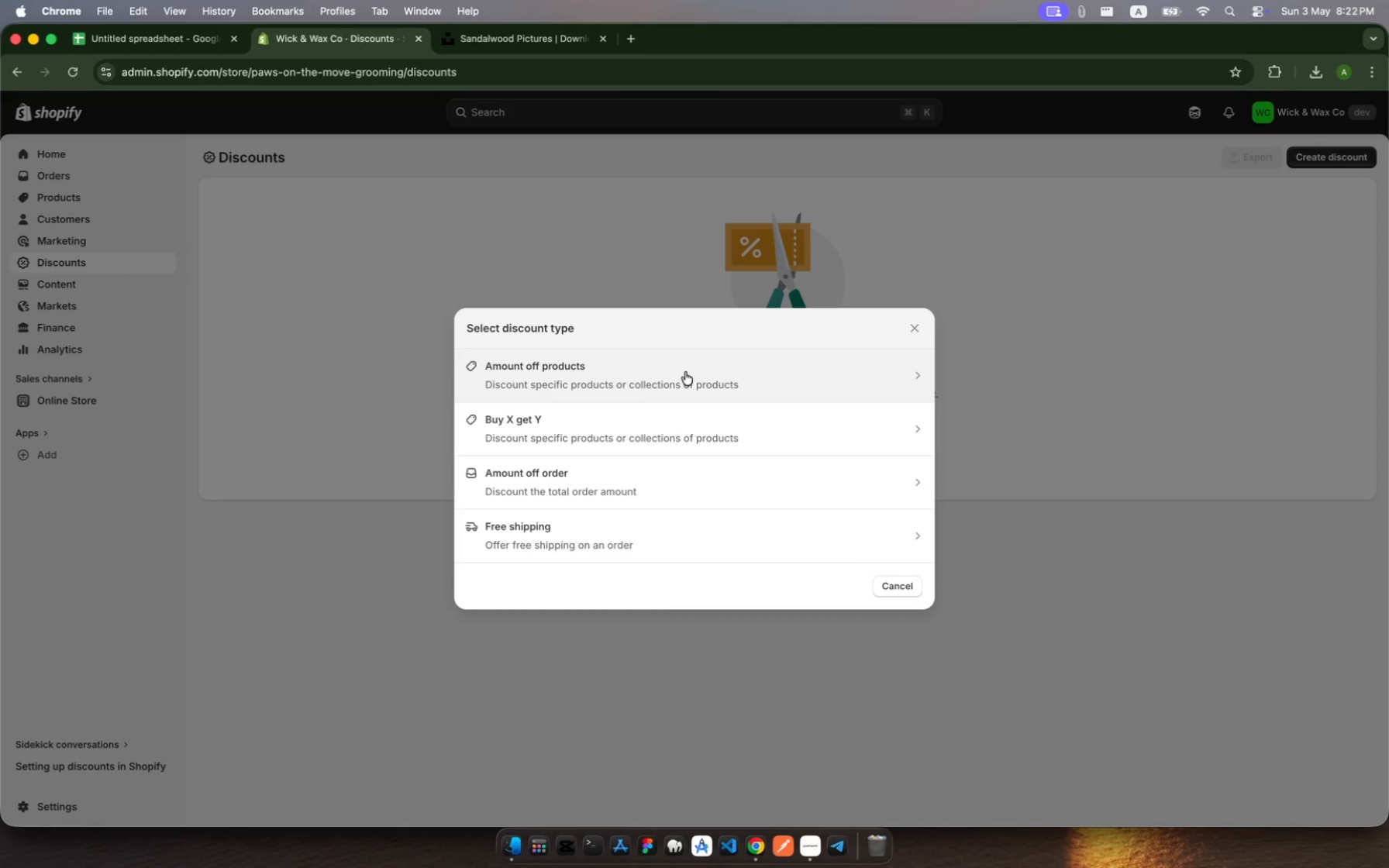 
wait(67.51)
 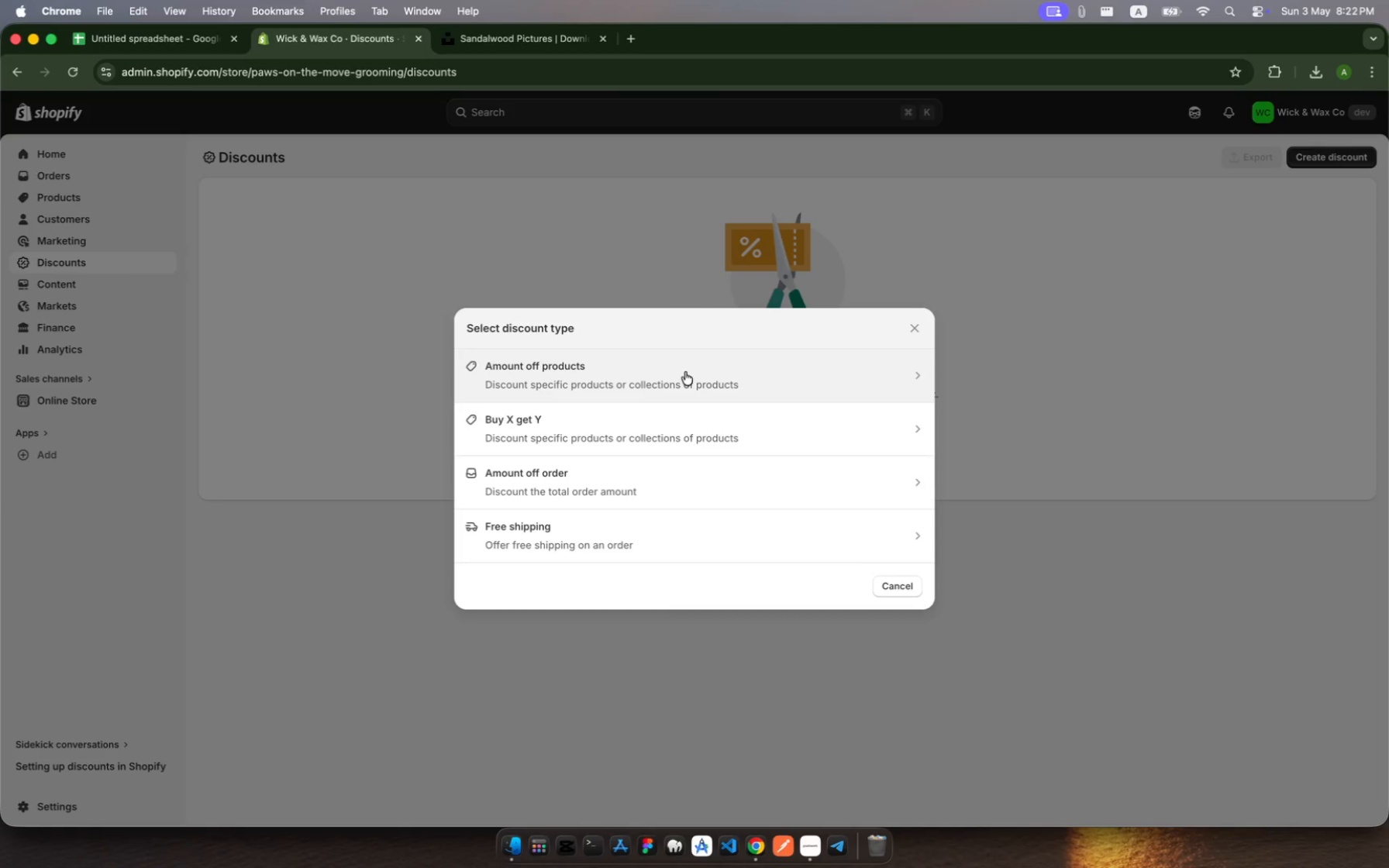 
left_click([691, 377])
 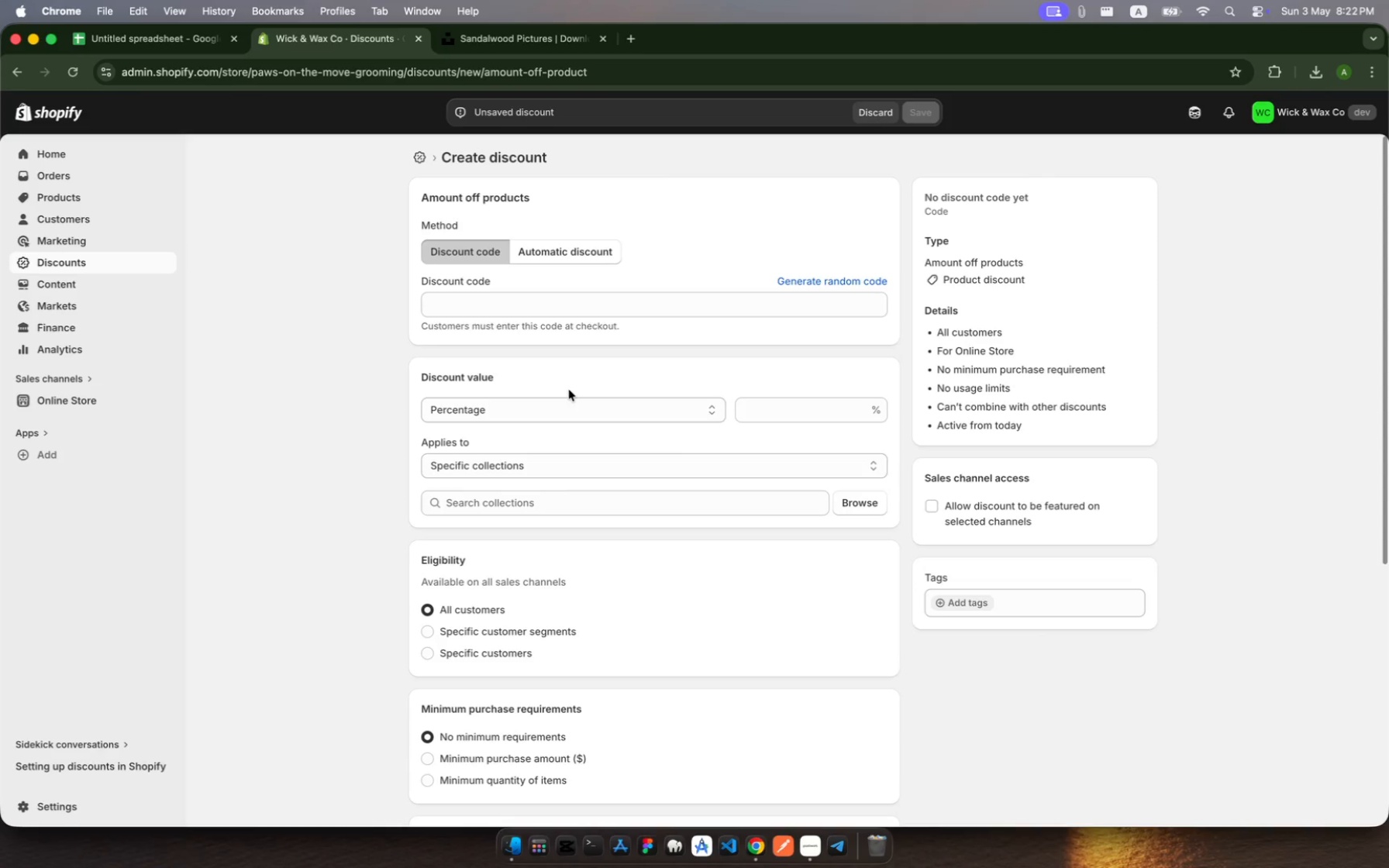 
wait(15.78)
 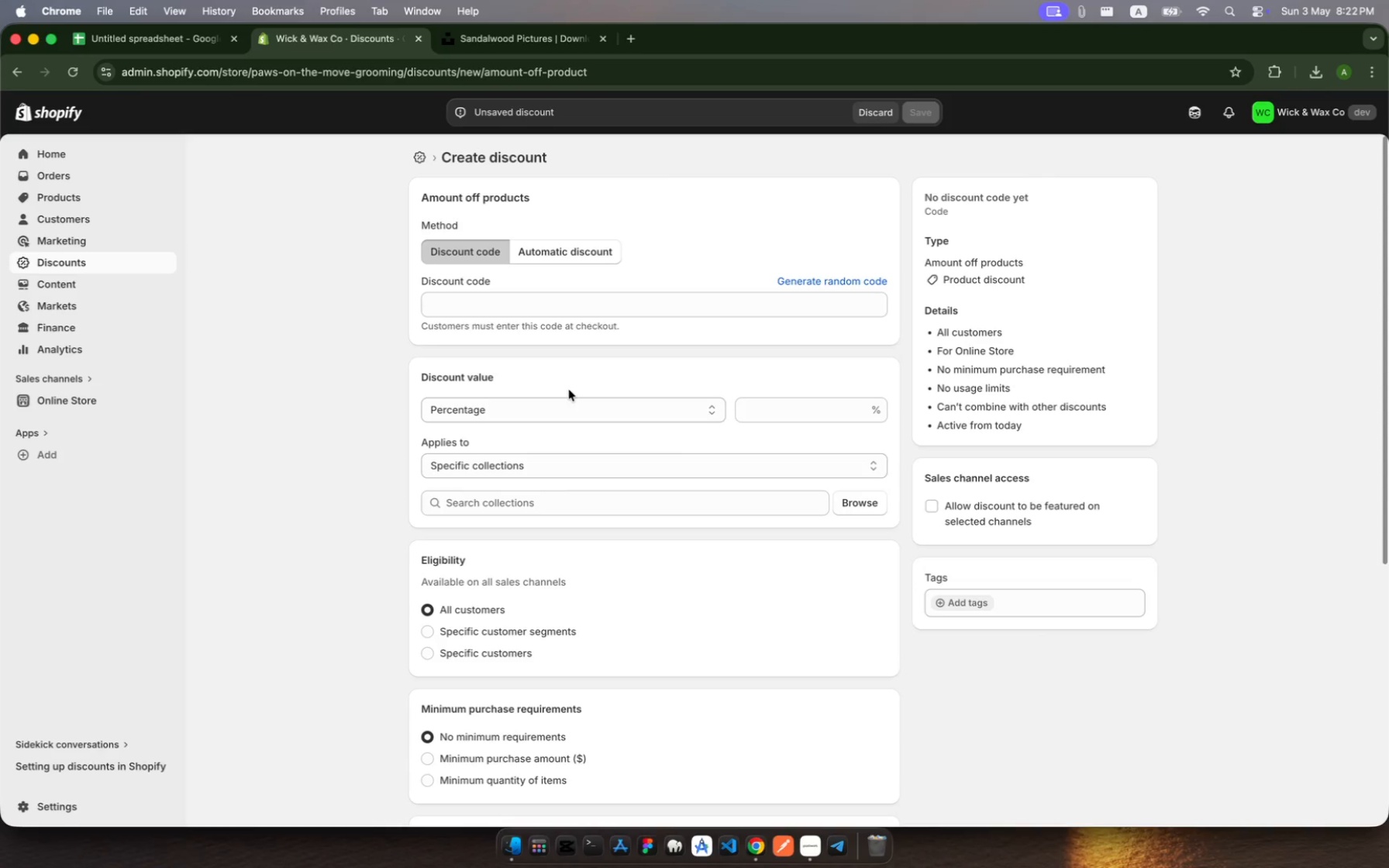 
left_click([809, 841])